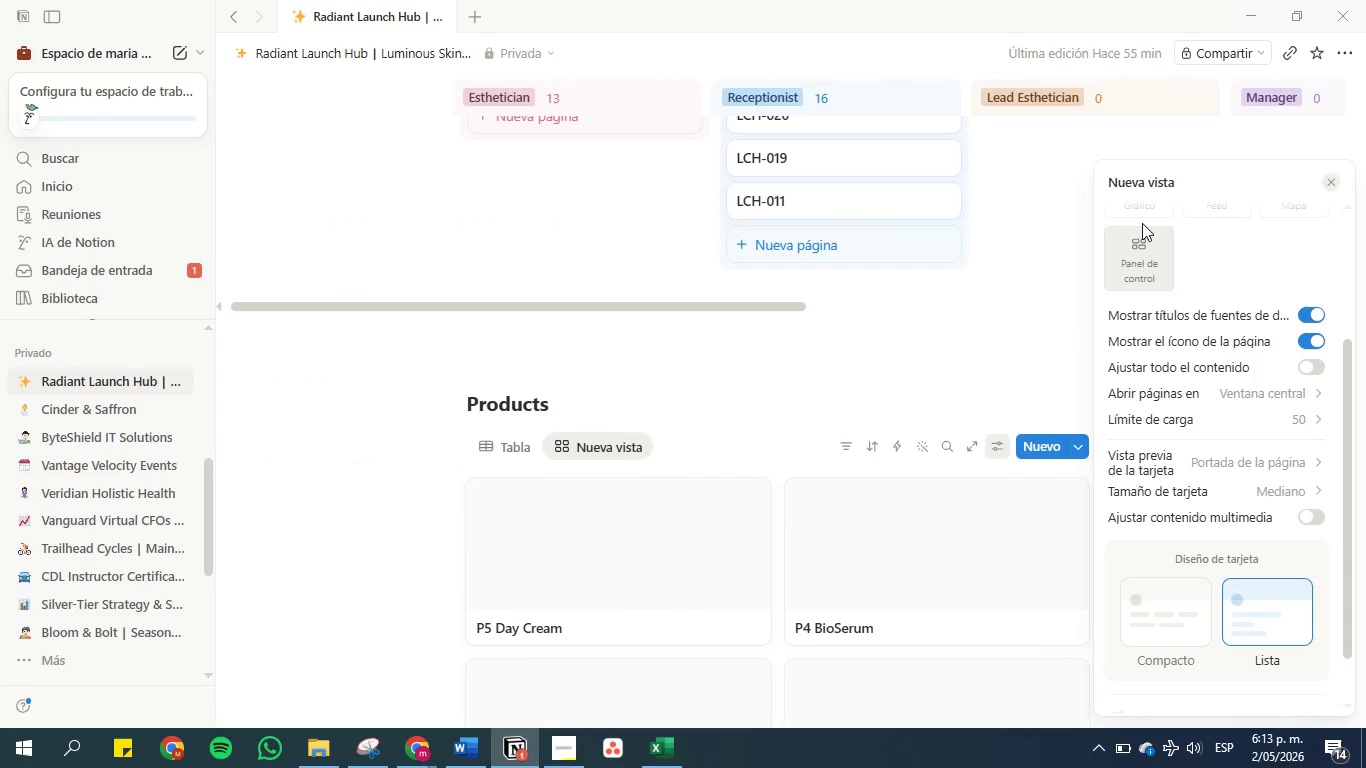 
scroll: coordinate [1273, 300], scroll_direction: up, amount: 6.0
 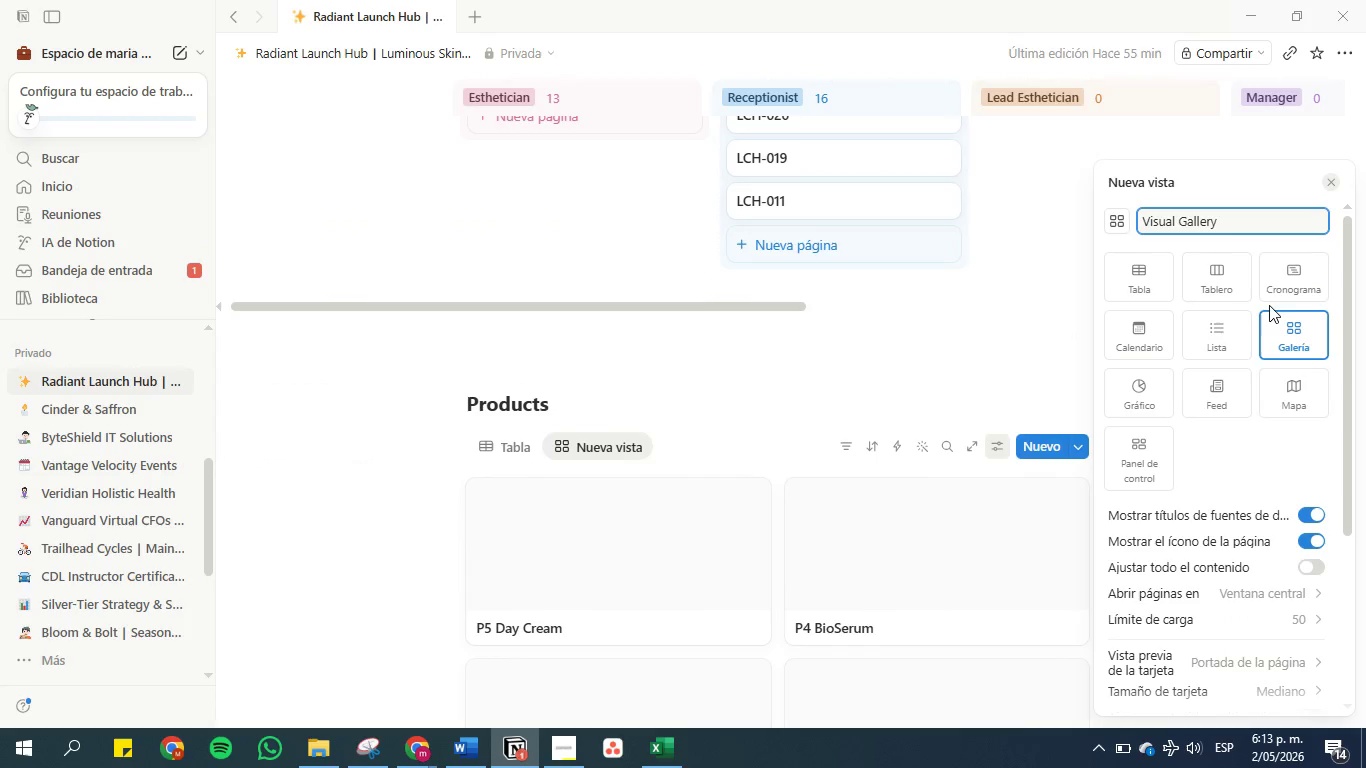 
scroll: coordinate [1200, 277], scroll_direction: down, amount: 6.0
 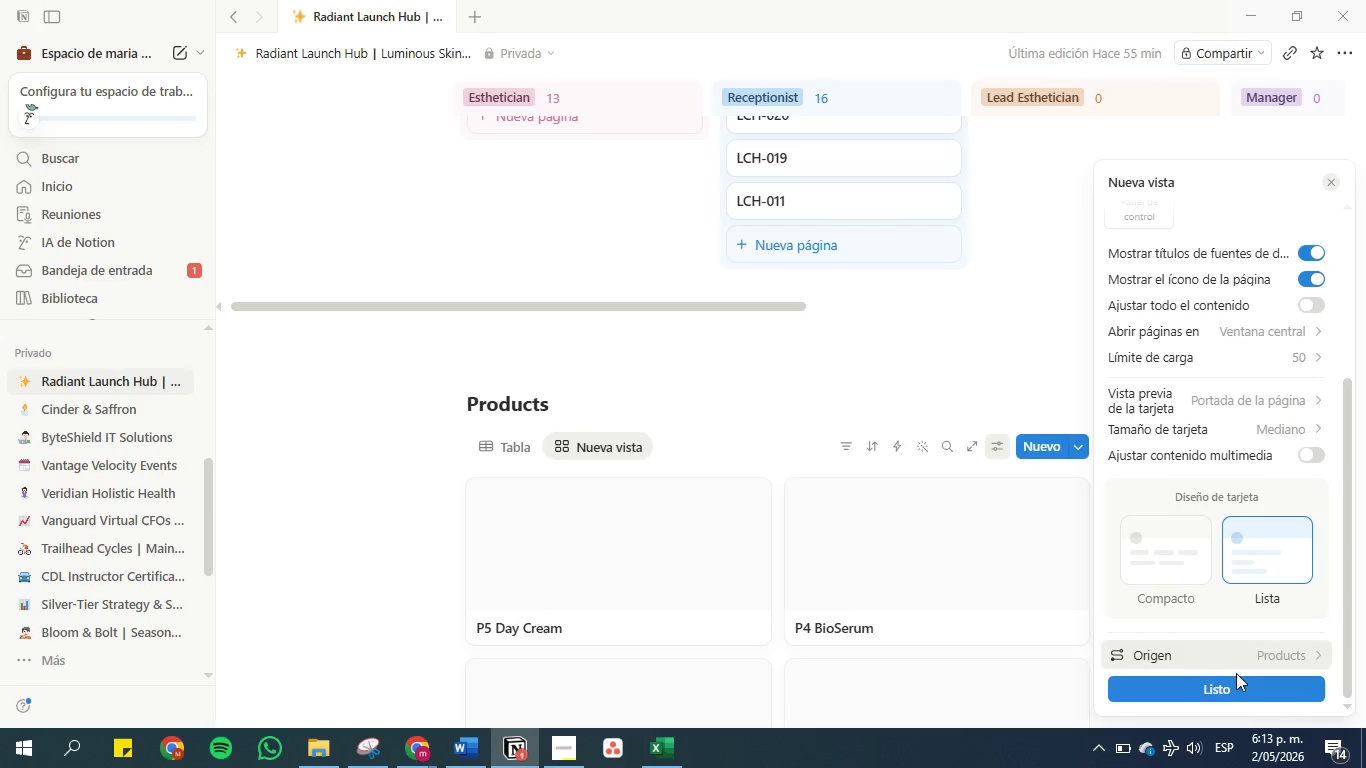 
left_click([1220, 682])
 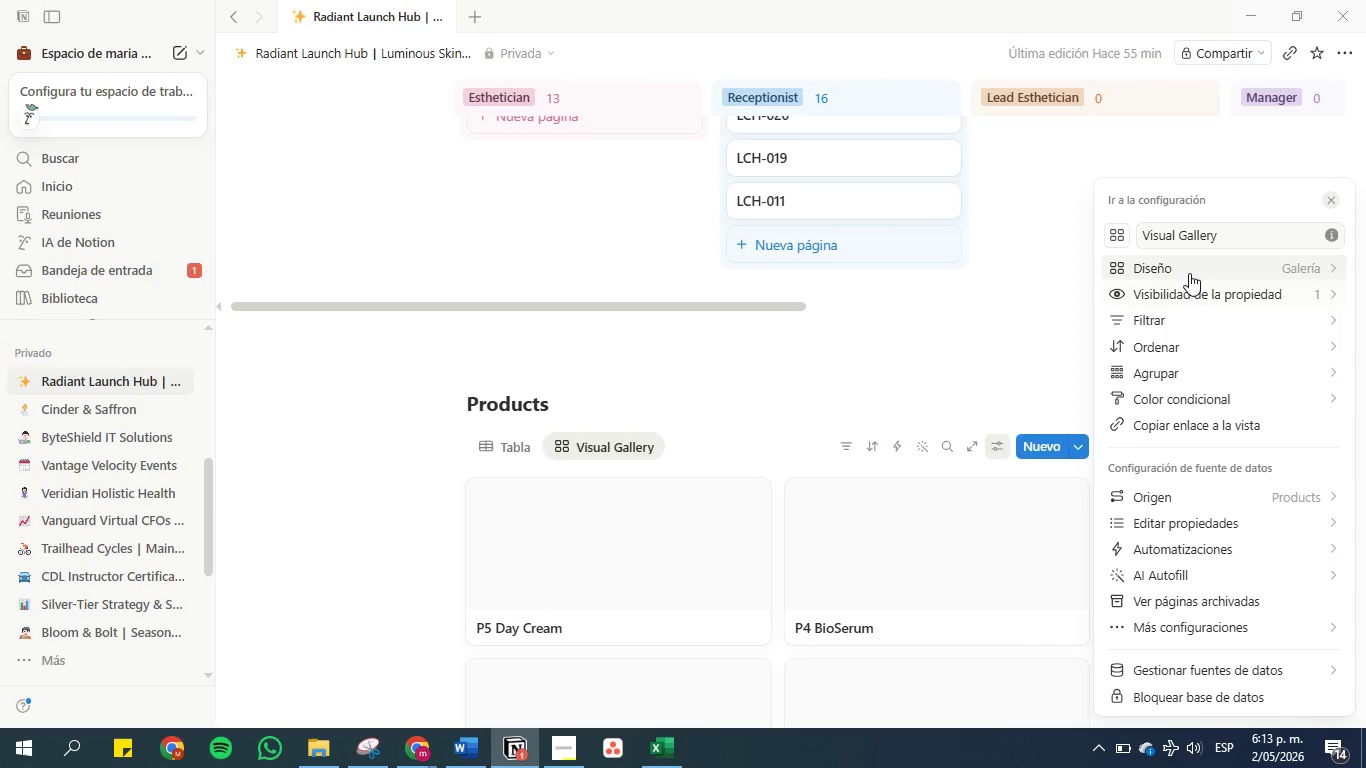 
left_click([1190, 294])
 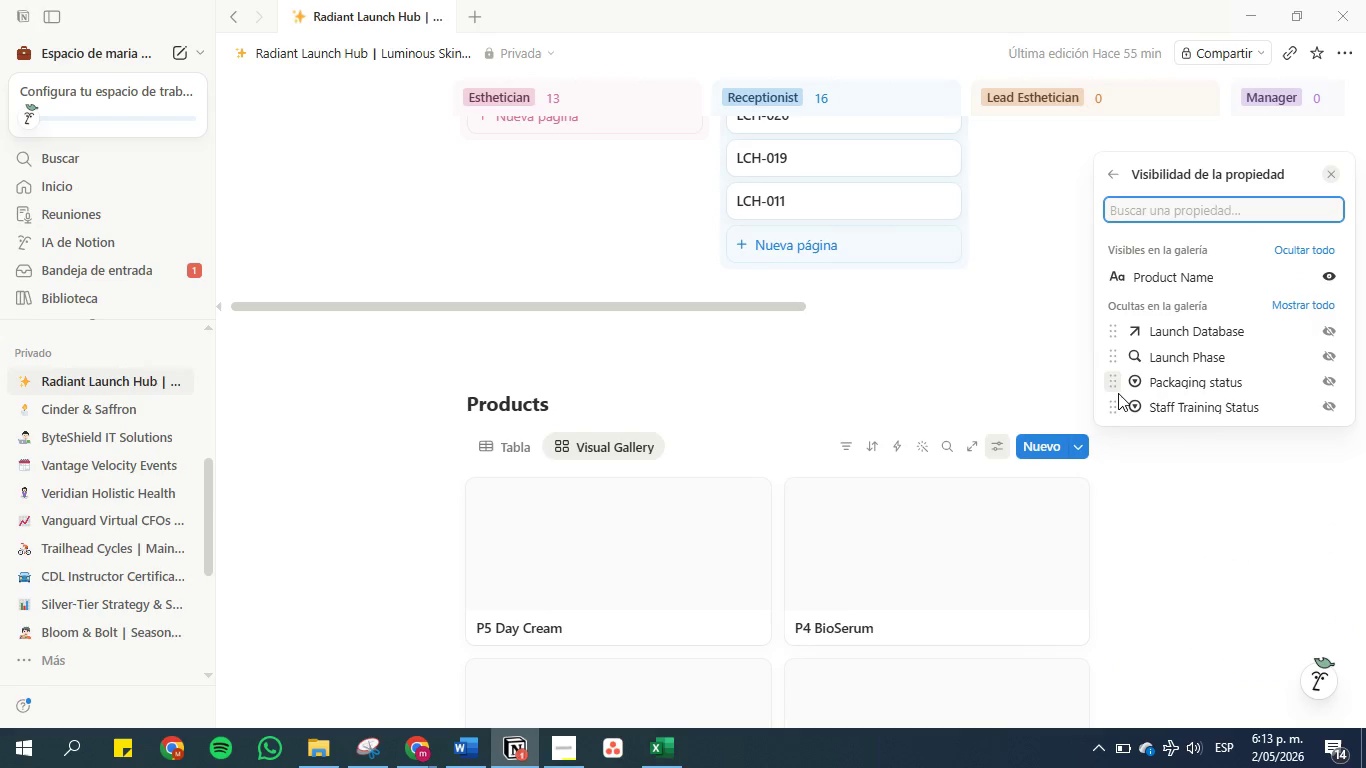 
left_click_drag(start_coordinate=[1113, 384], to_coordinate=[1108, 309])
 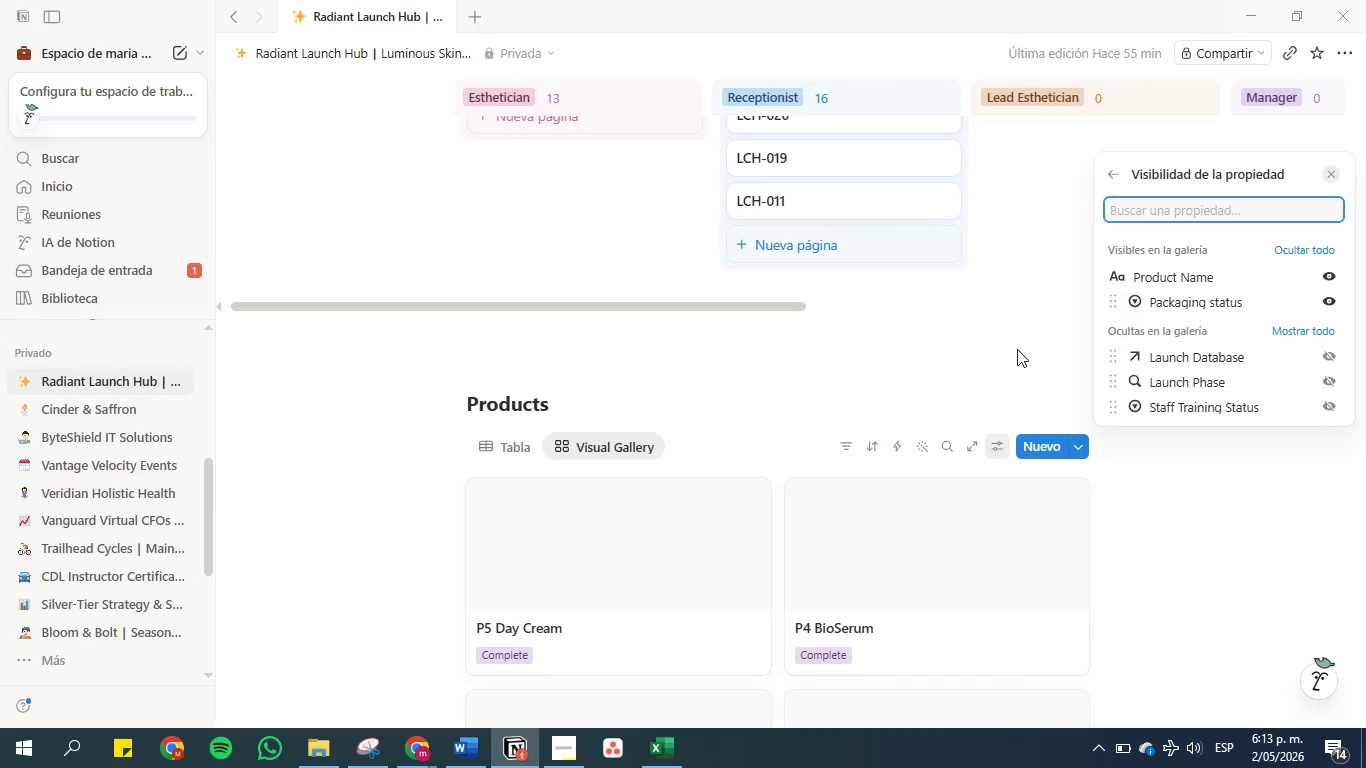 
left_click([1017, 349])
 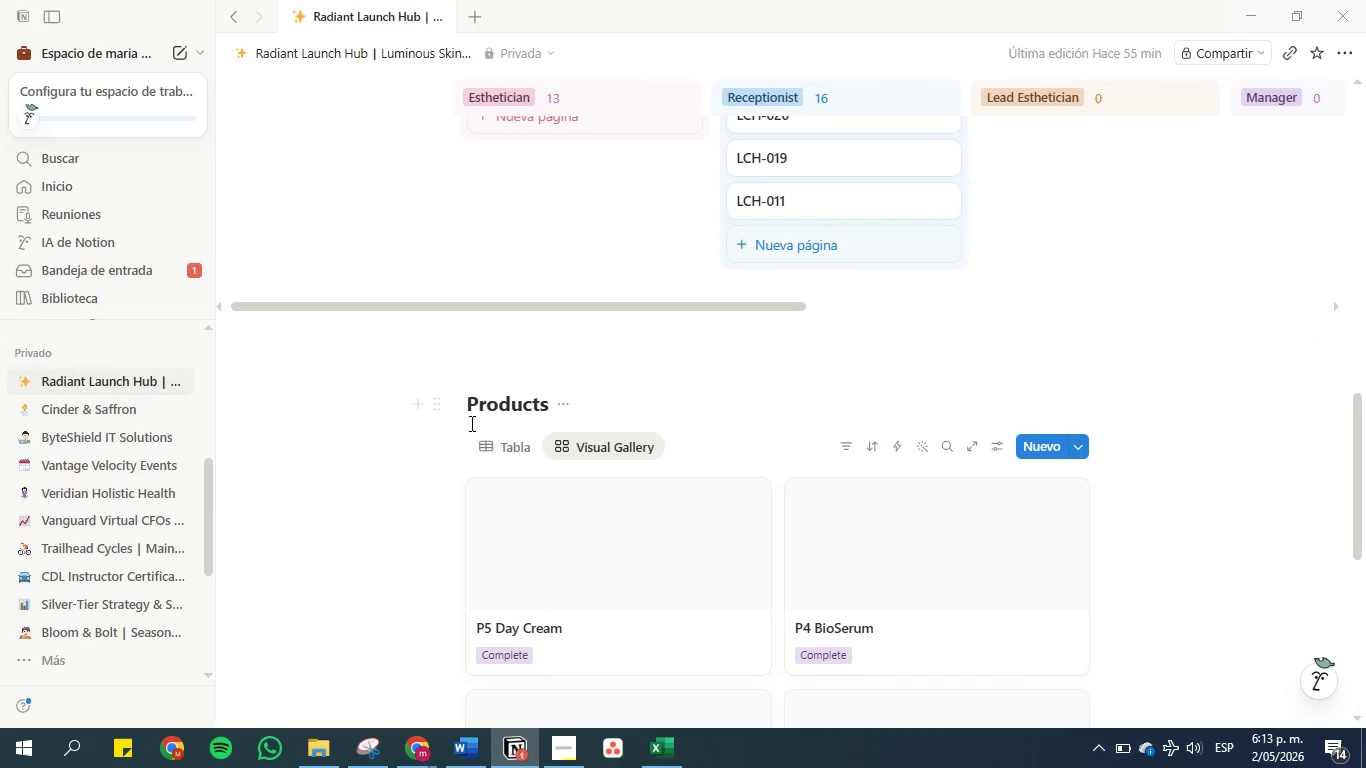 
left_click([511, 438])
 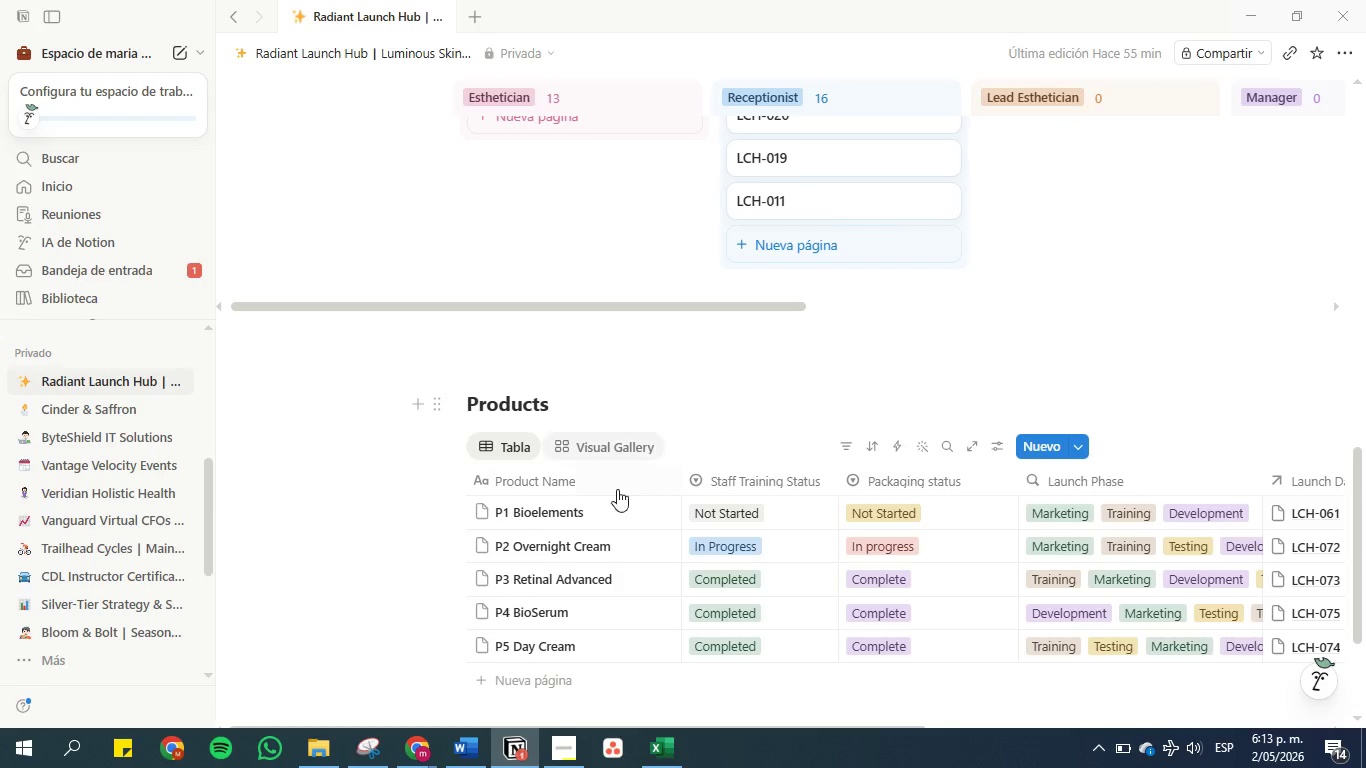 
scroll: coordinate [632, 507], scroll_direction: down, amount: 1.0
 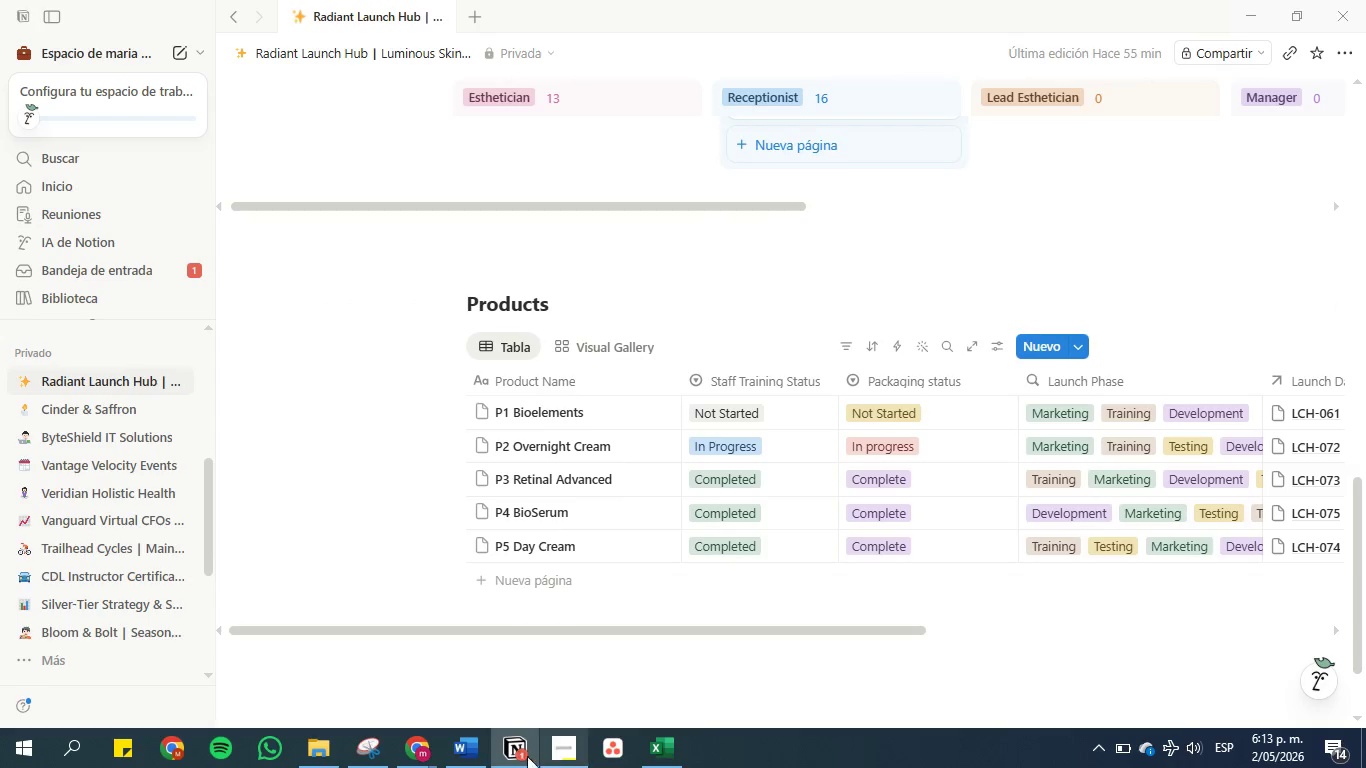 
left_click([463, 762])
 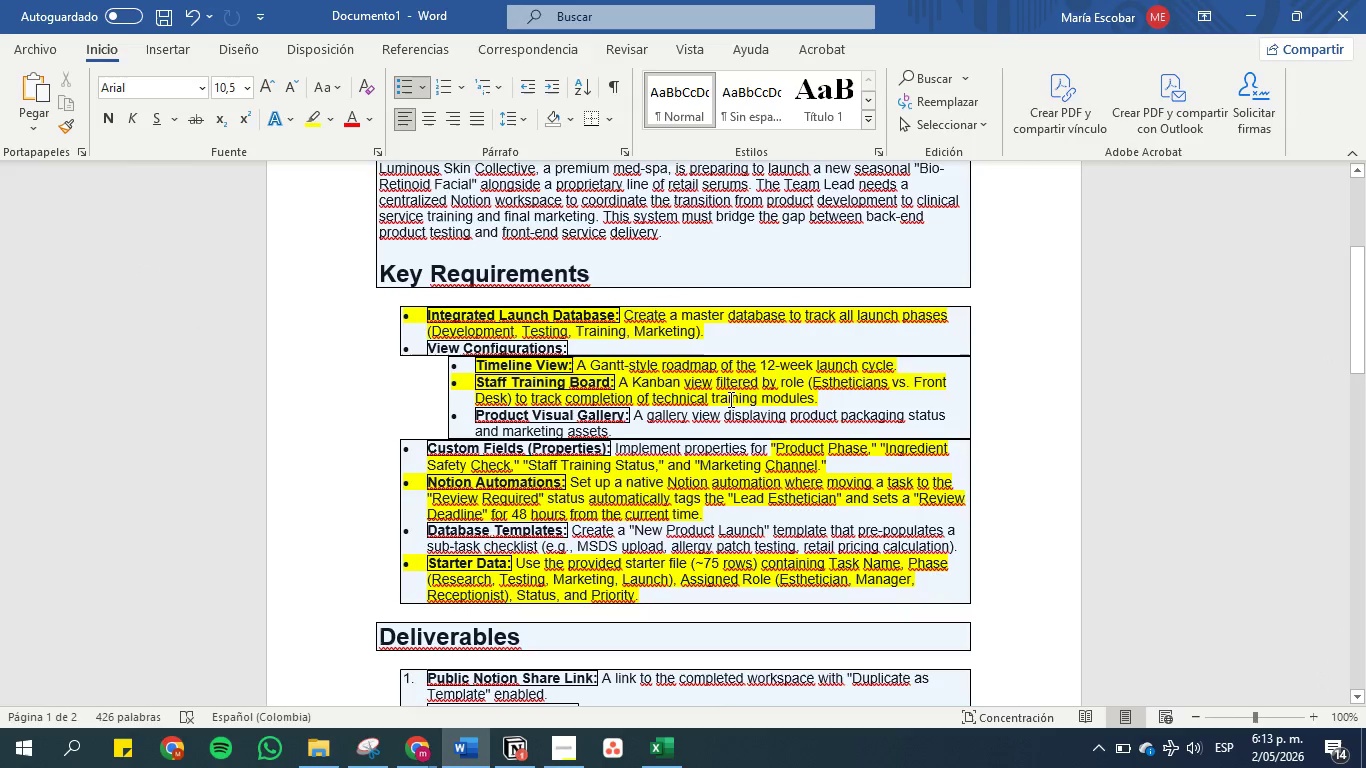 
left_click([747, 403])
 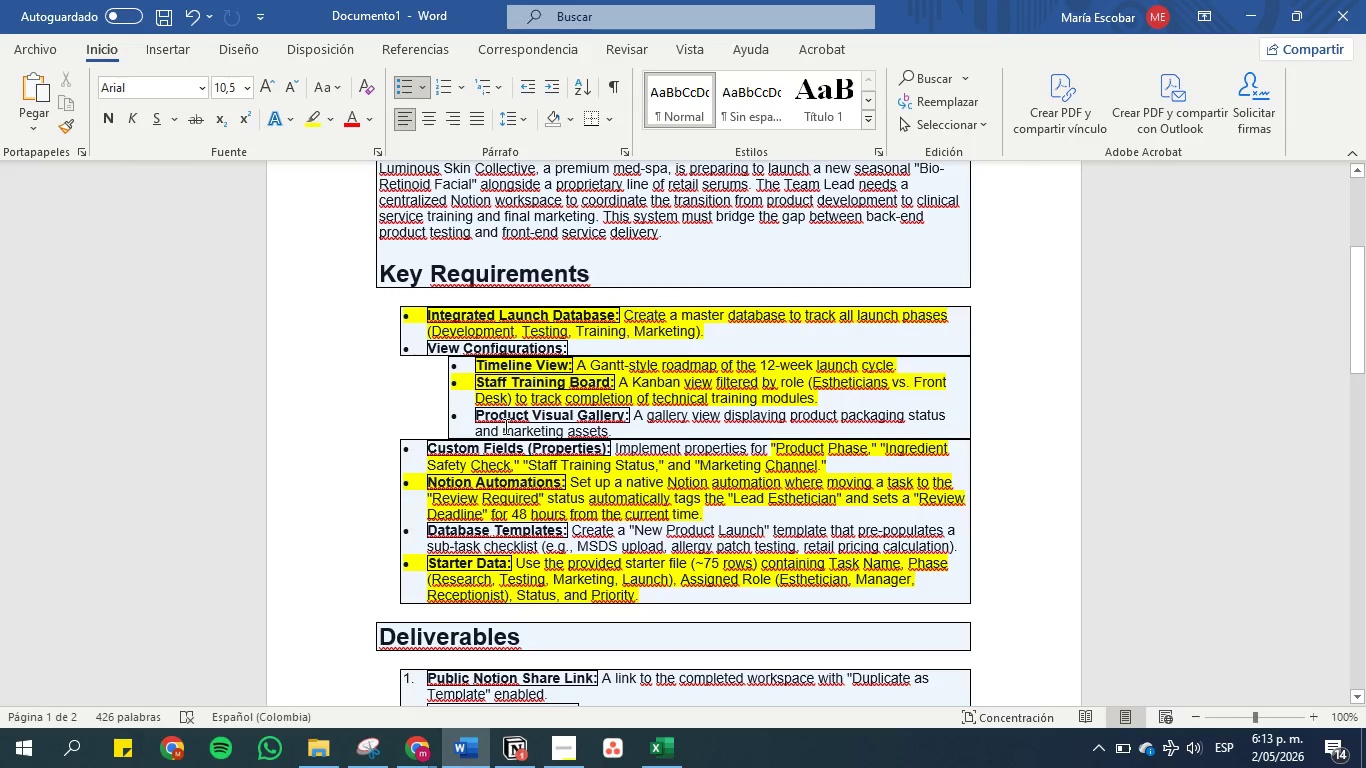 
left_click_drag(start_coordinate=[502, 426], to_coordinate=[600, 433])
 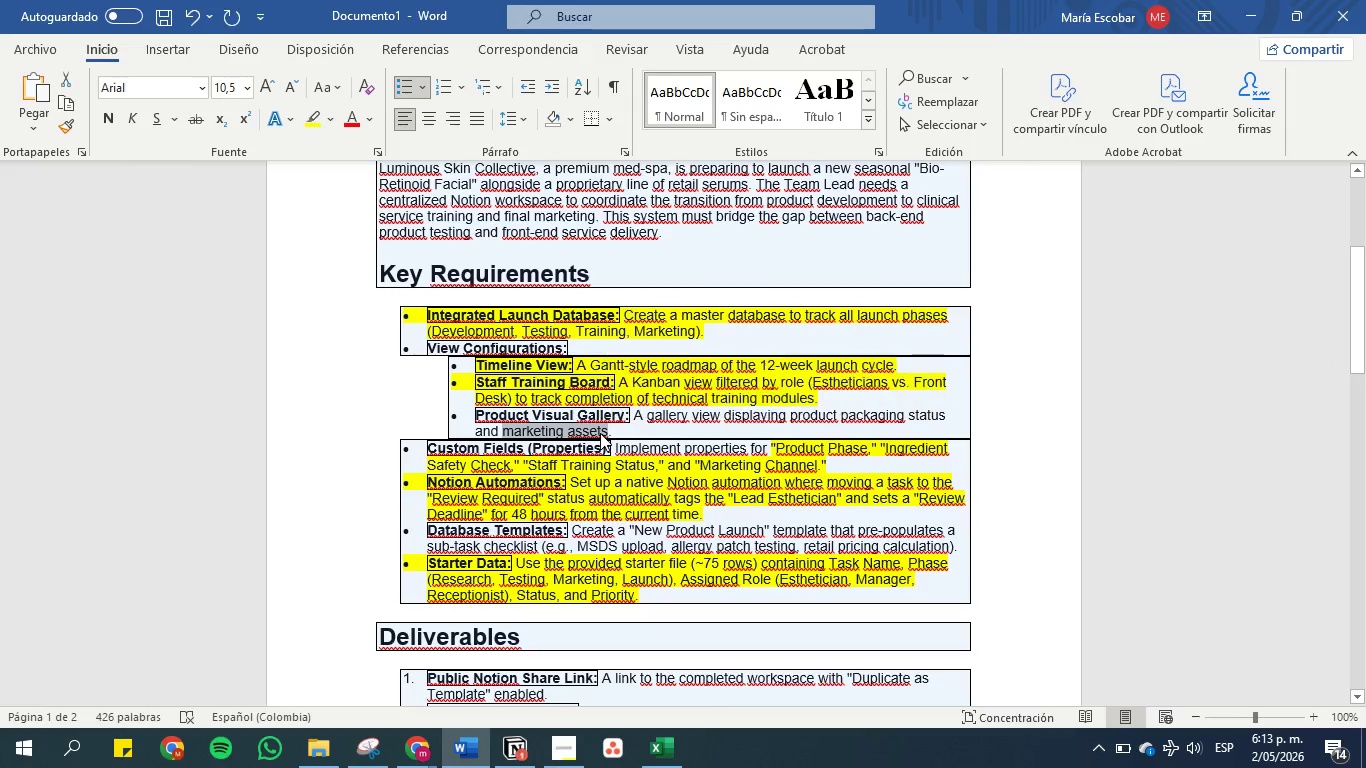 
key(Control+C)
 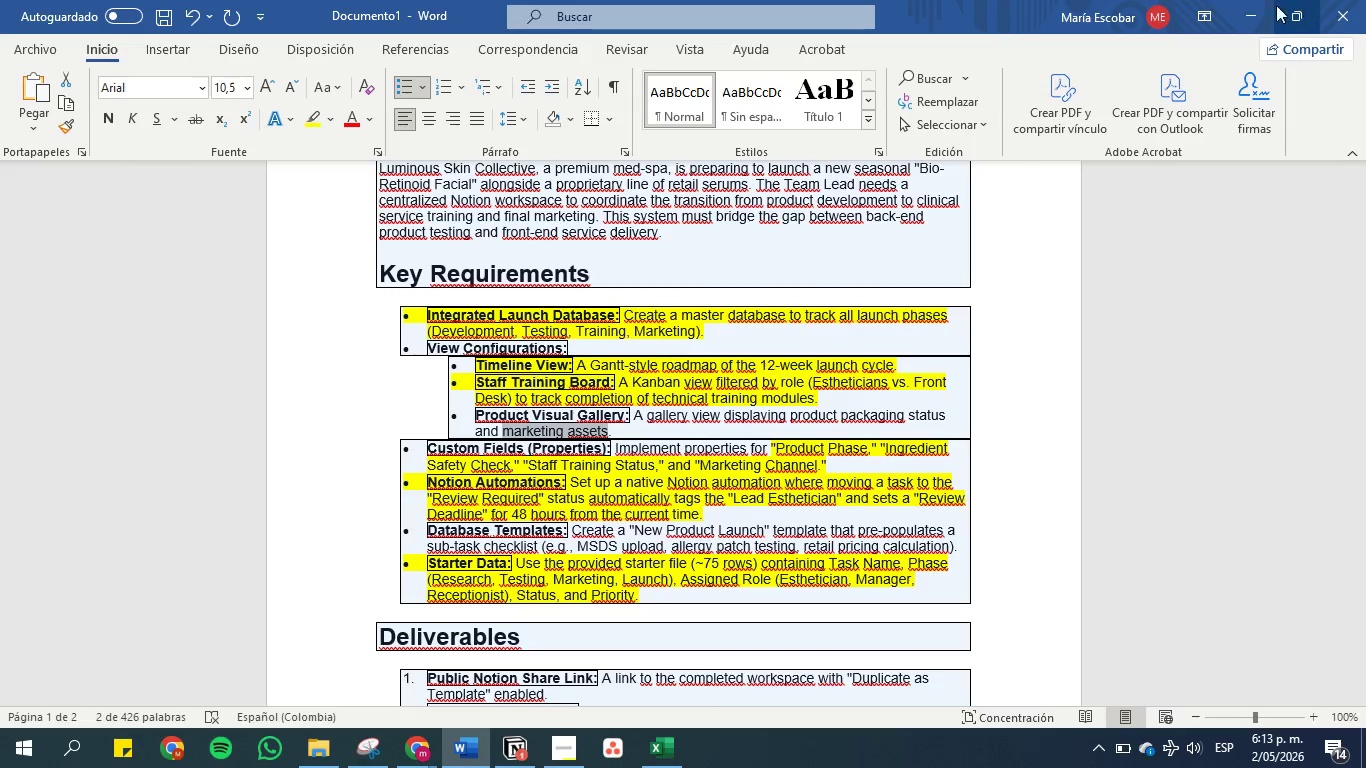 
left_click([1265, 7])
 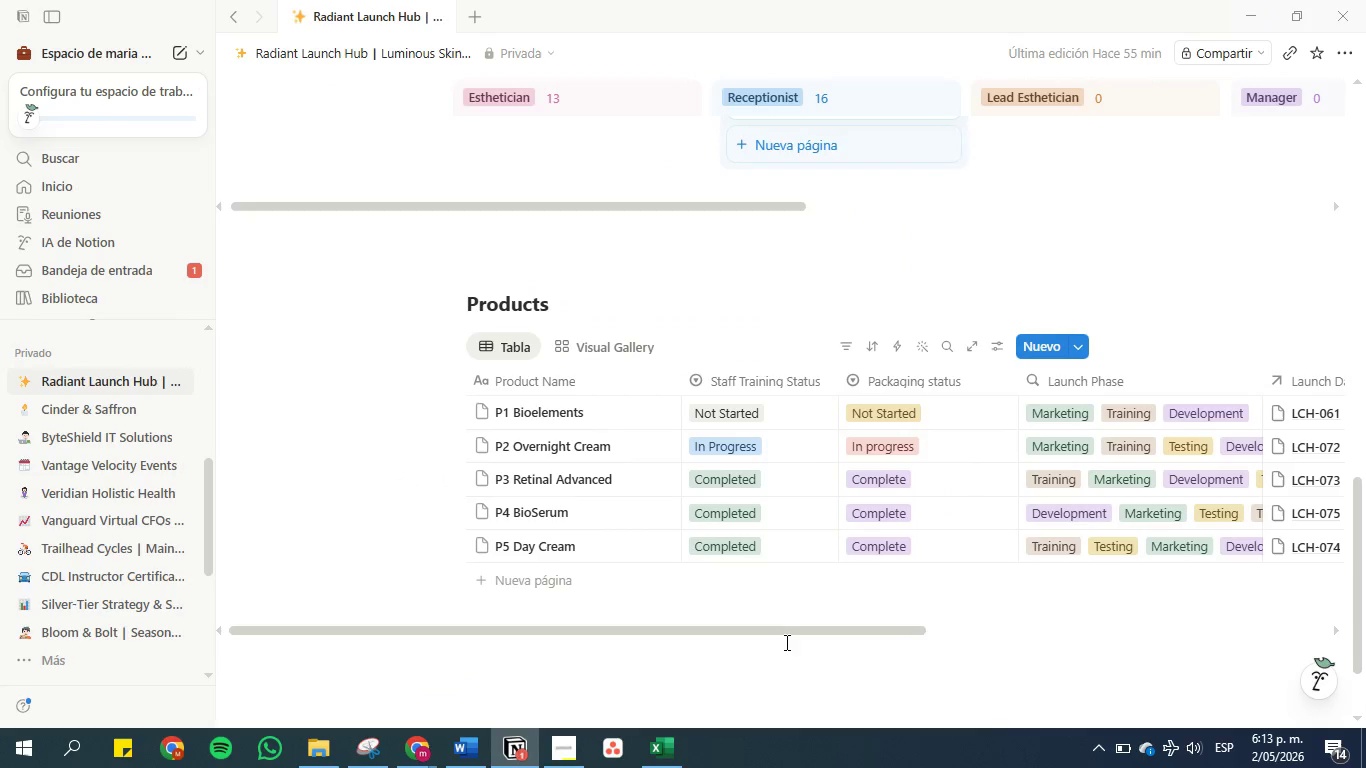 
left_click_drag(start_coordinate=[780, 632], to_coordinate=[1017, 627])
 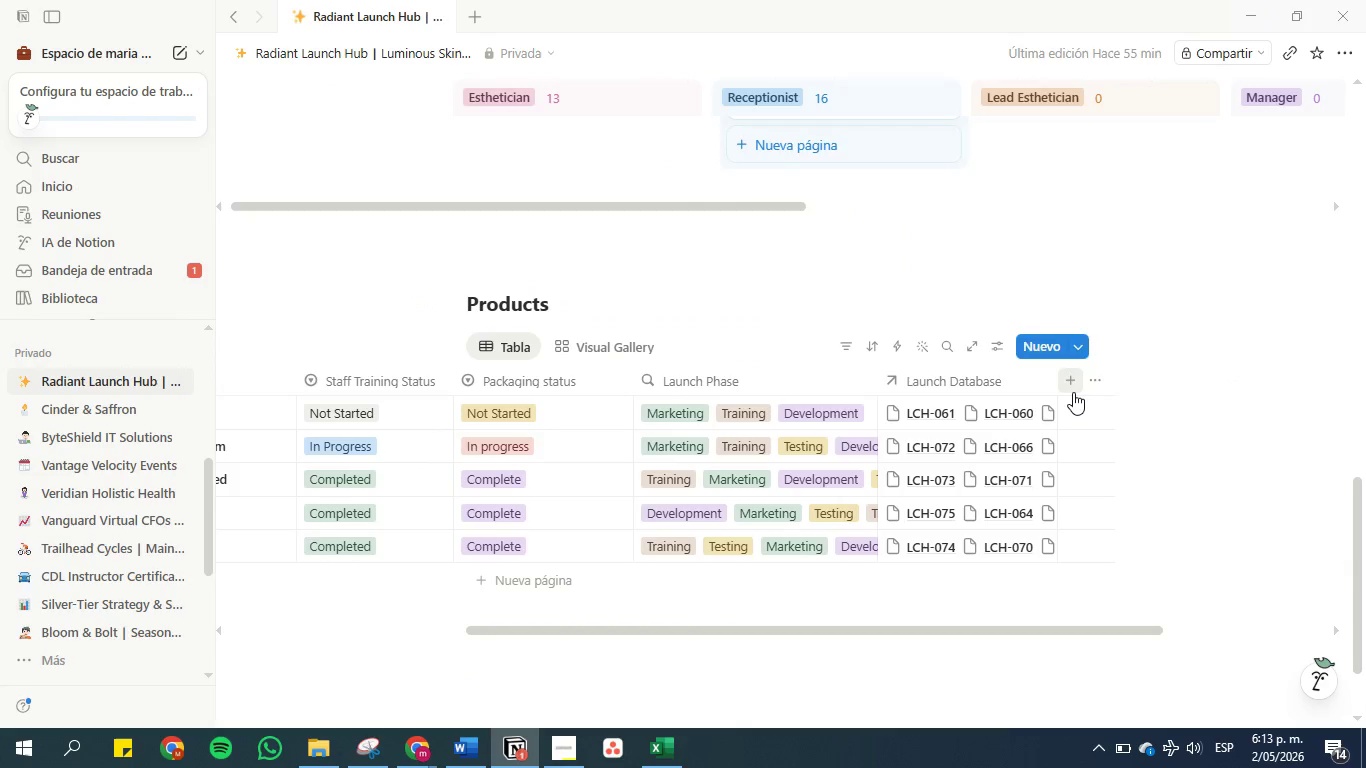 
left_click([1073, 382])
 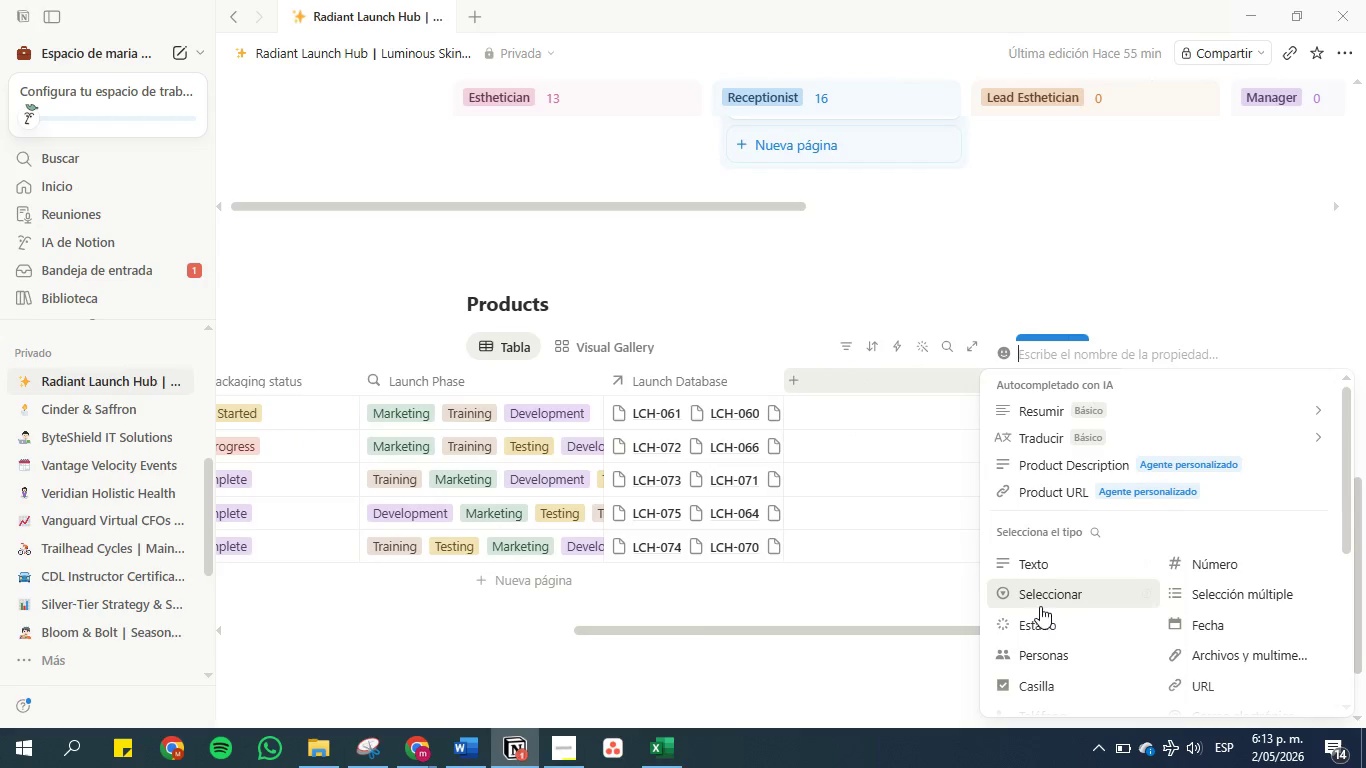 
left_click([1044, 587])
 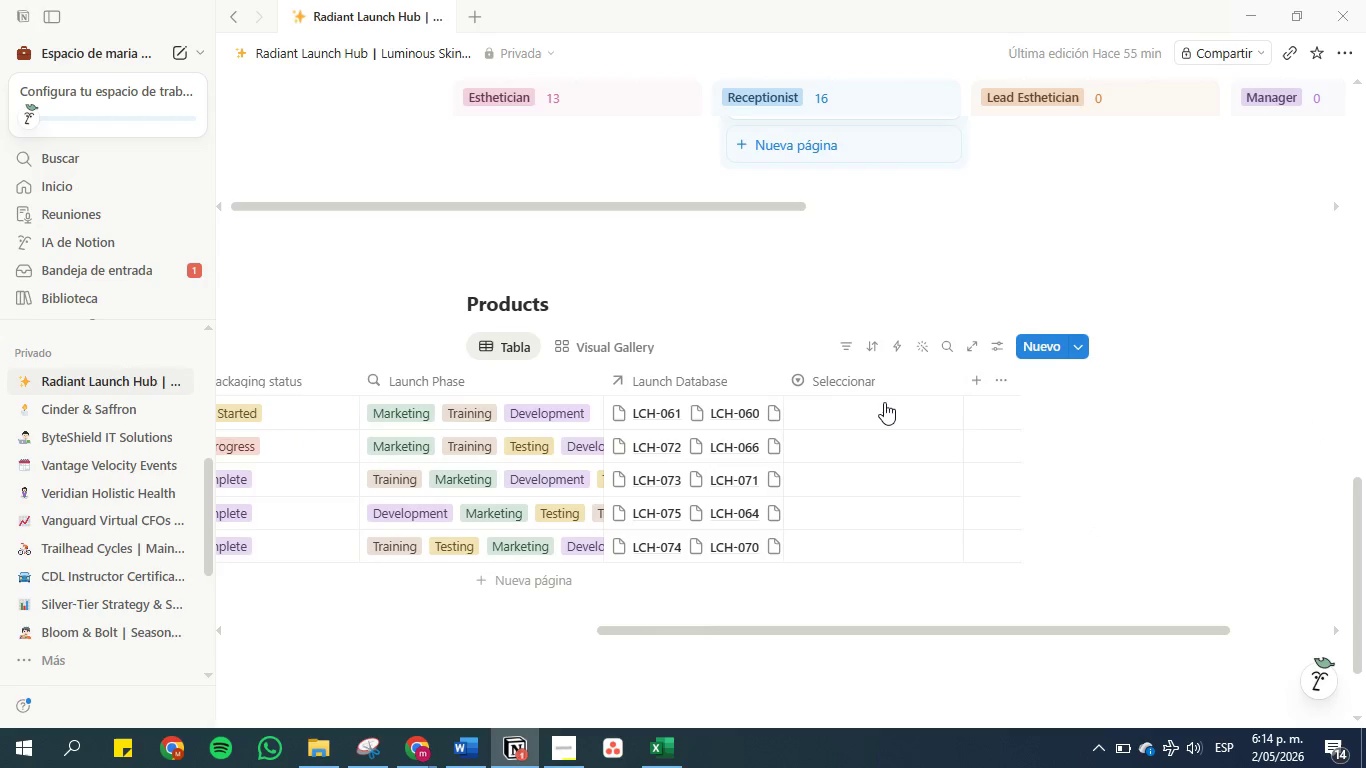 
left_click([872, 383])
 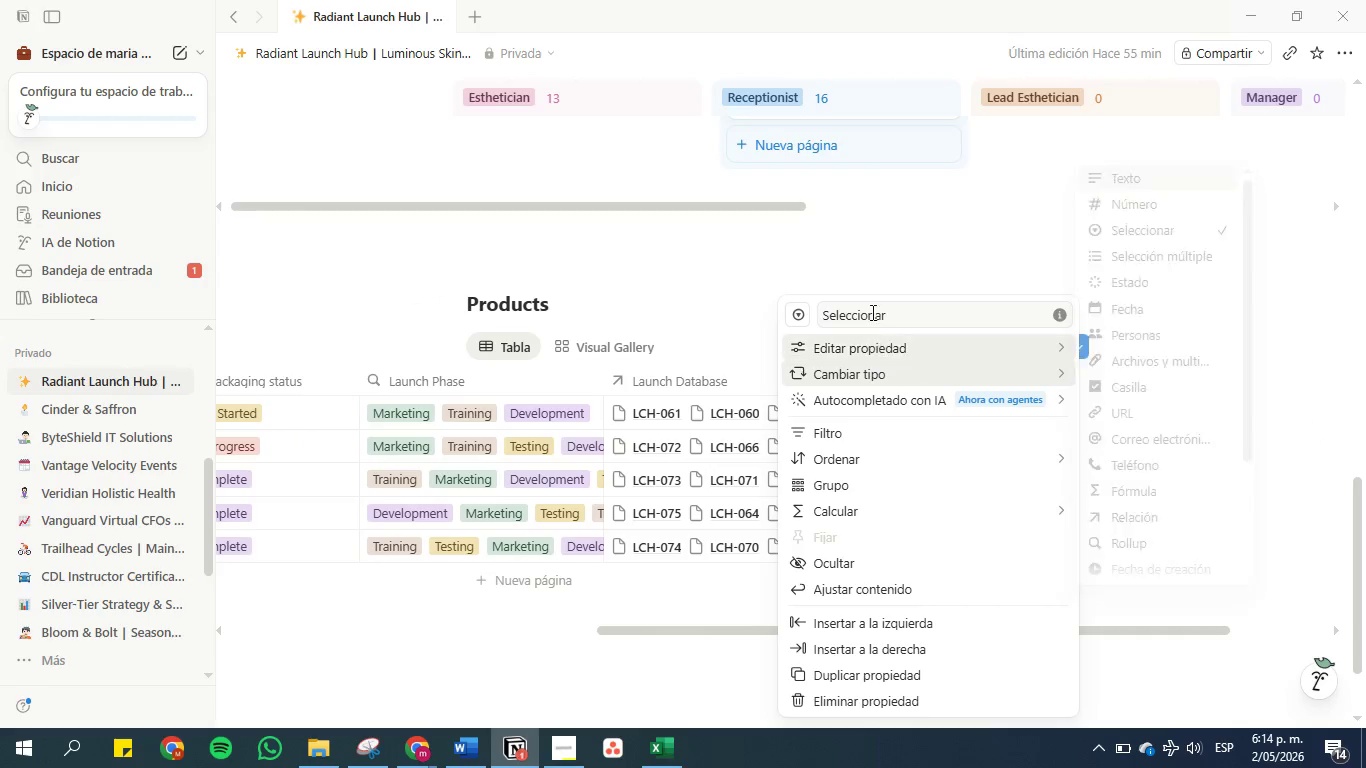 
double_click([870, 310])
 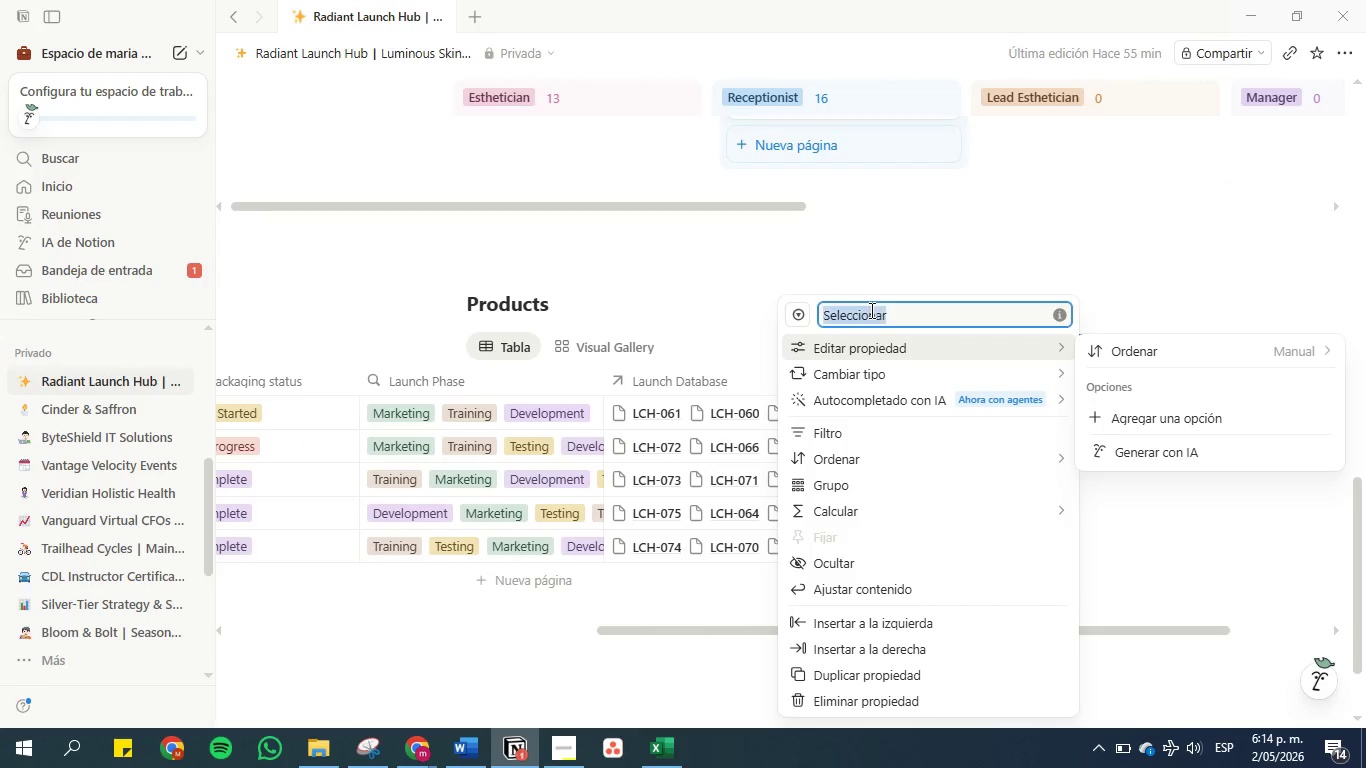 
triple_click([870, 310])
 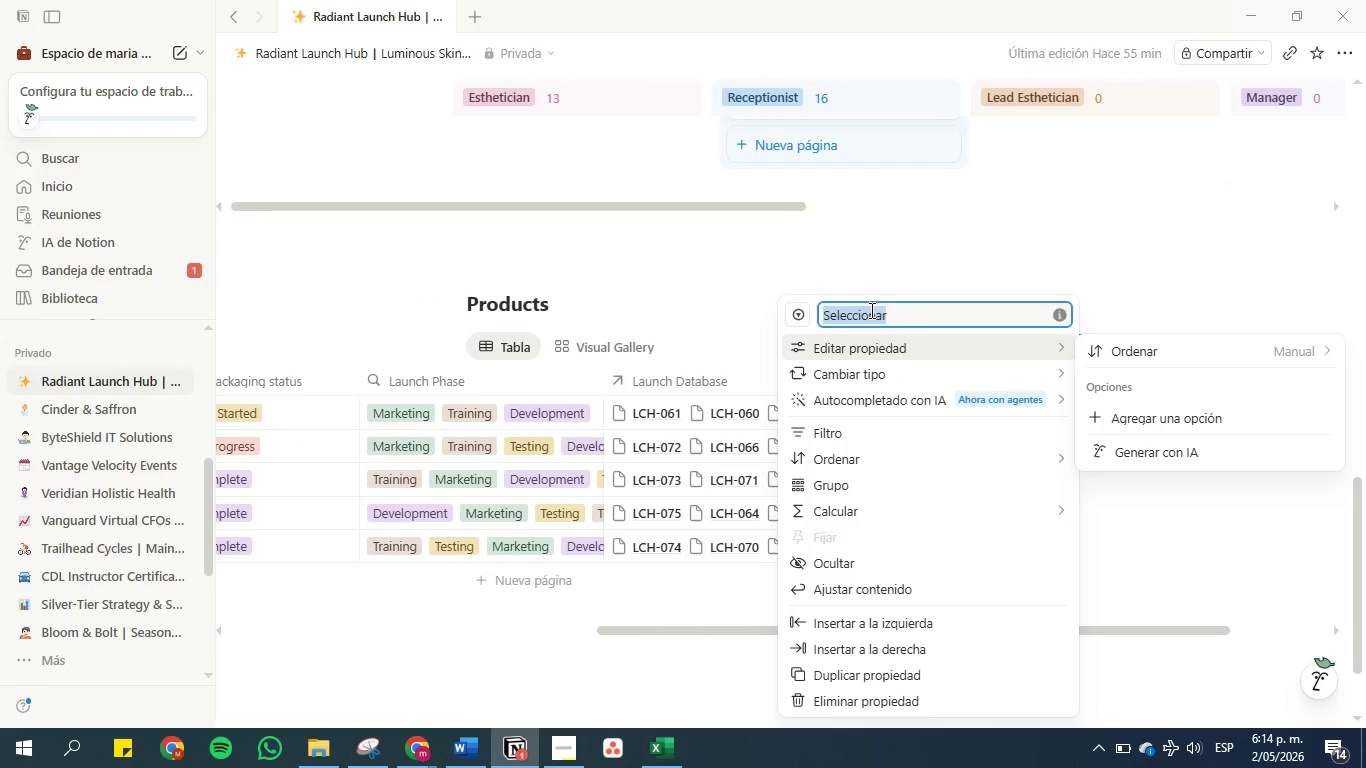 
key(Control+V)
 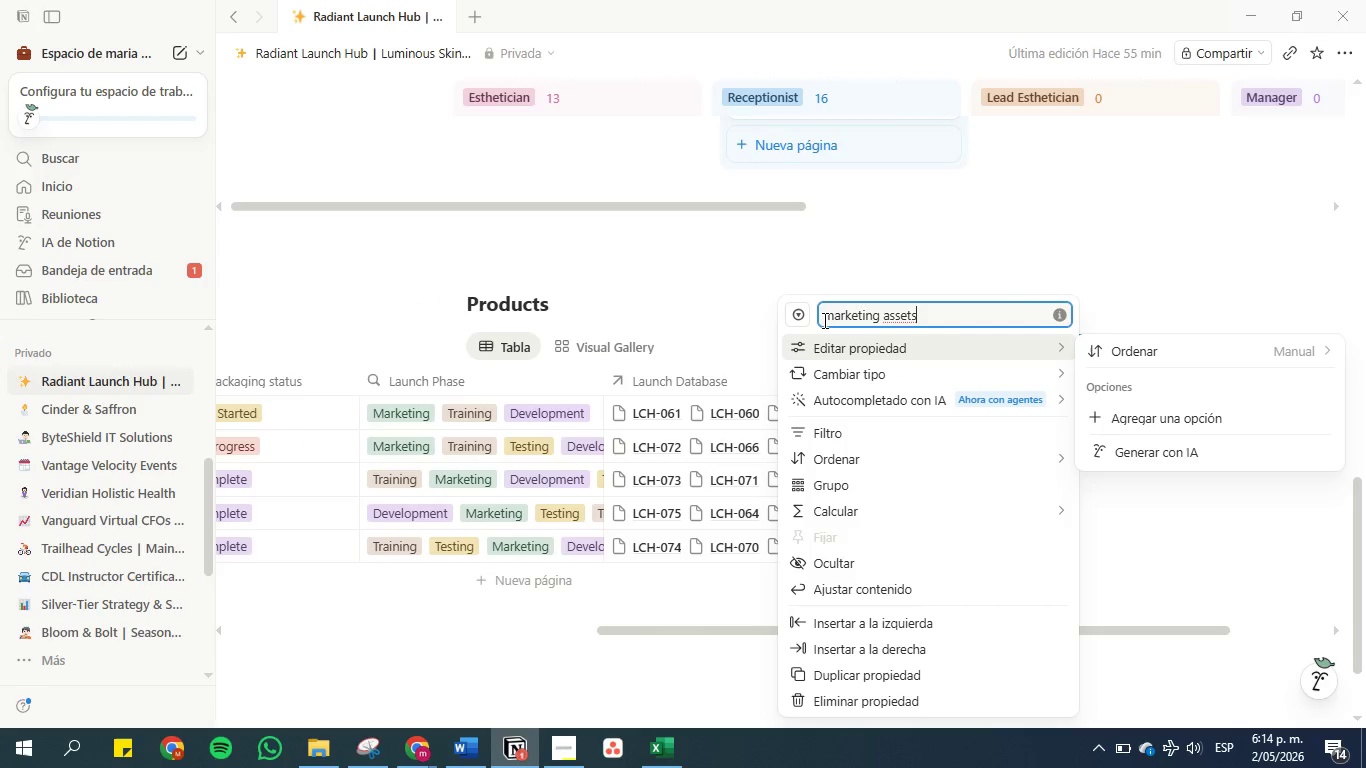 
left_click([833, 312])
 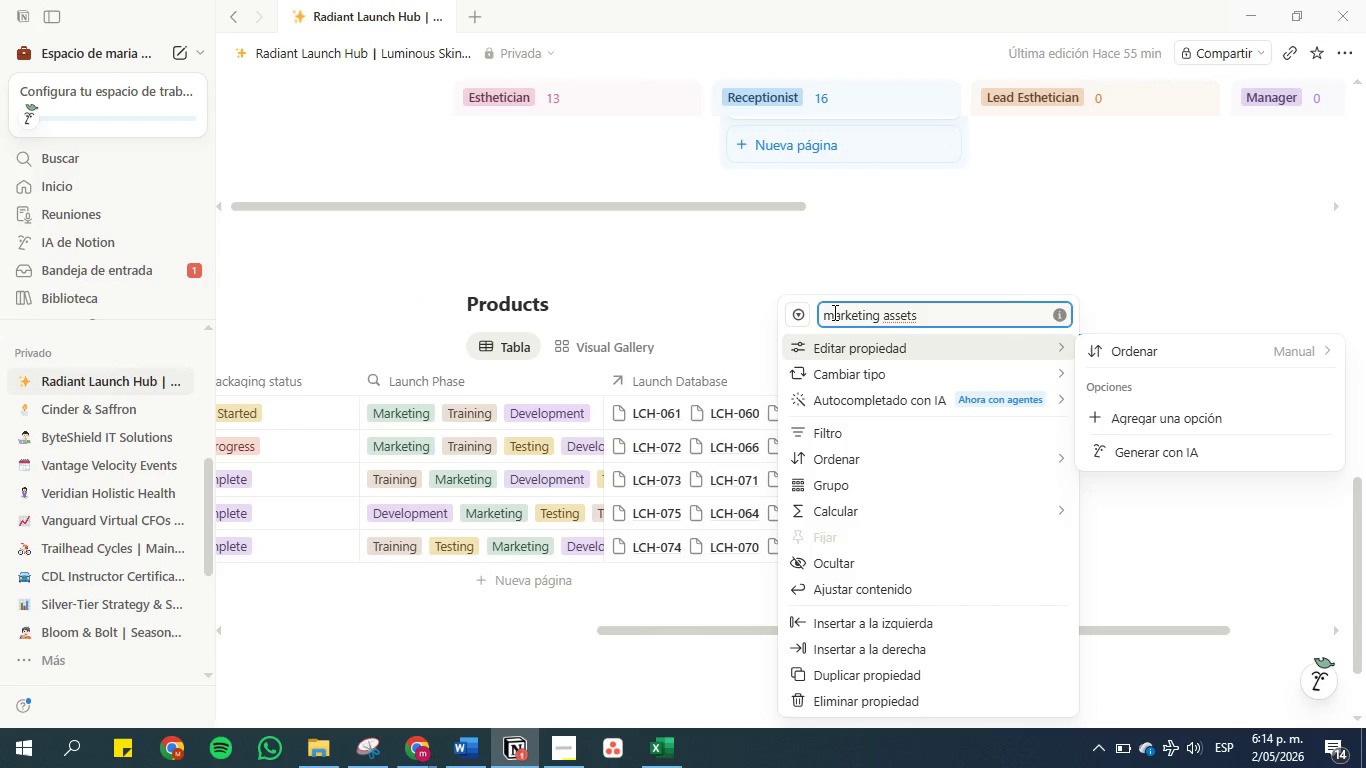 
key(Backspace)
 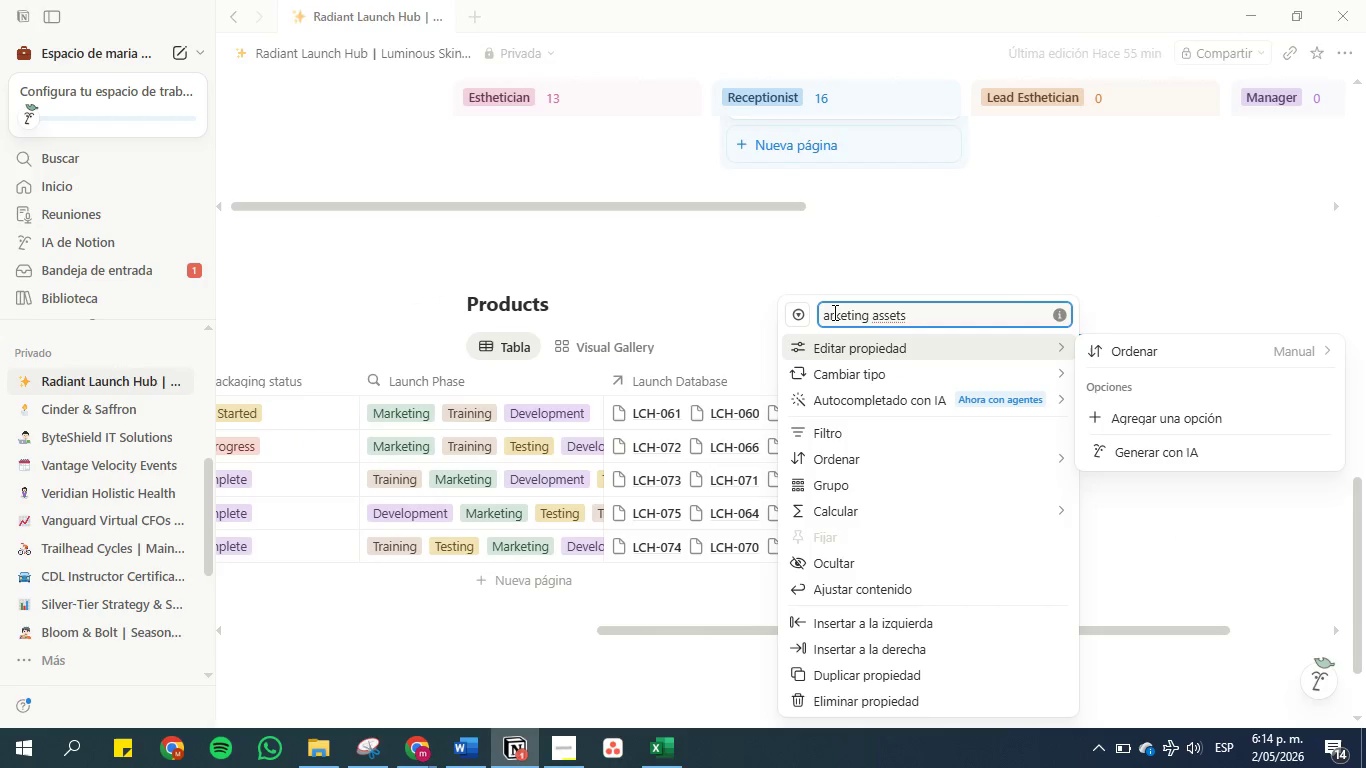 
key(CapsLock)
 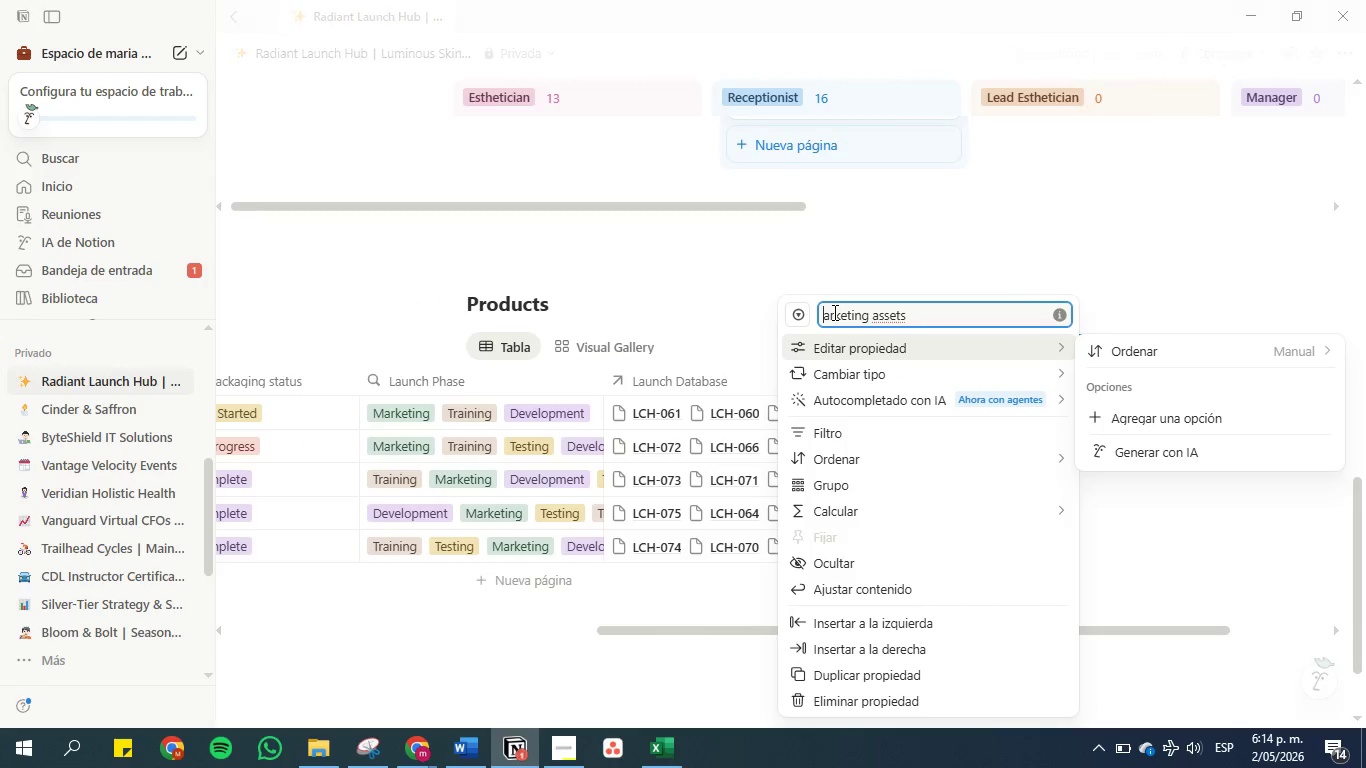 
key(M)
 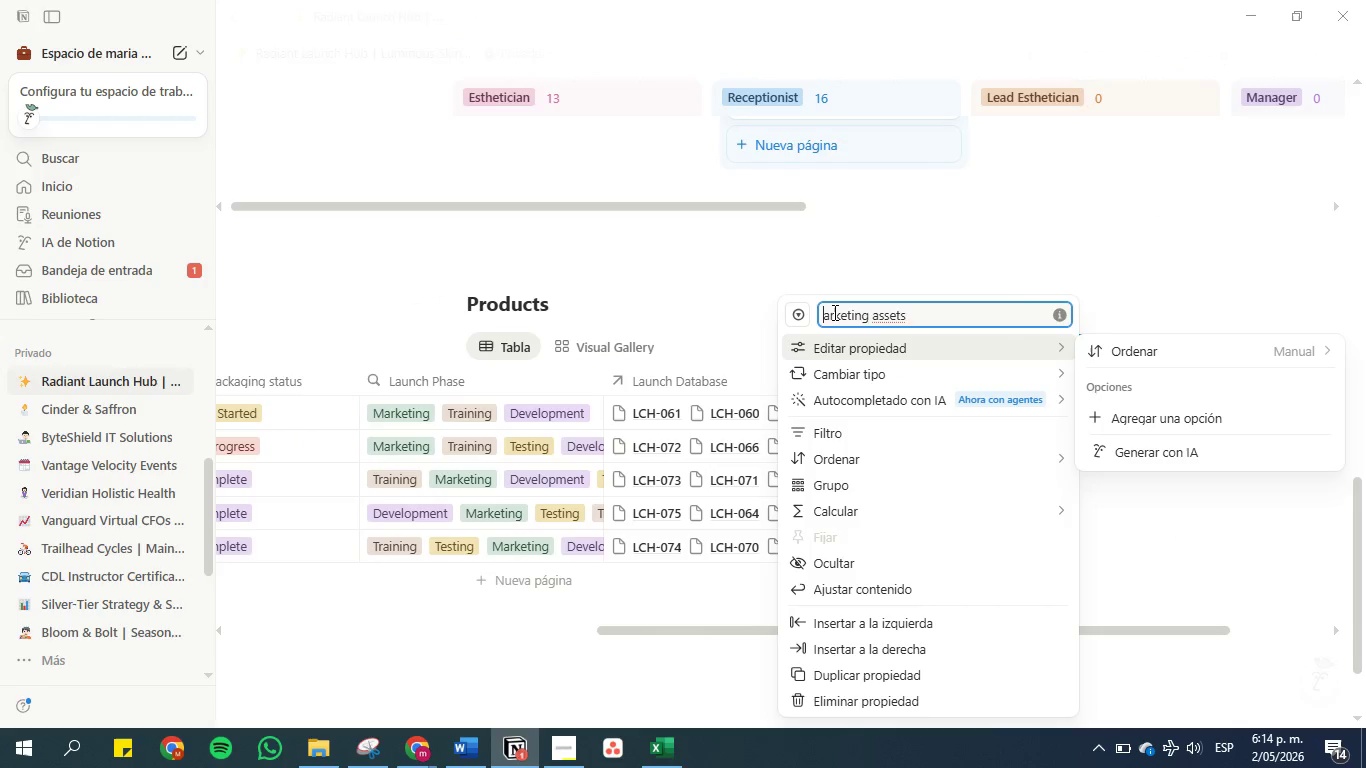 
key(CapsLock)
 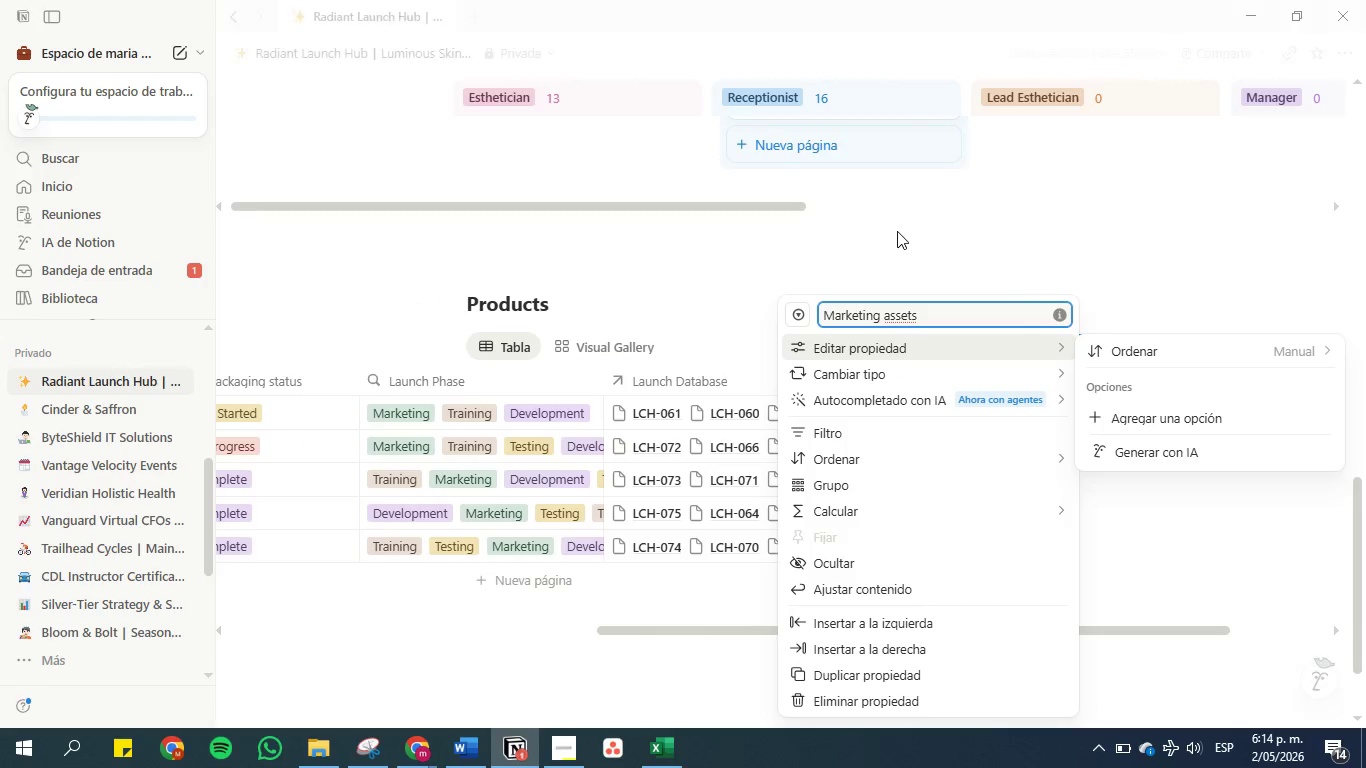 
left_click([898, 230])
 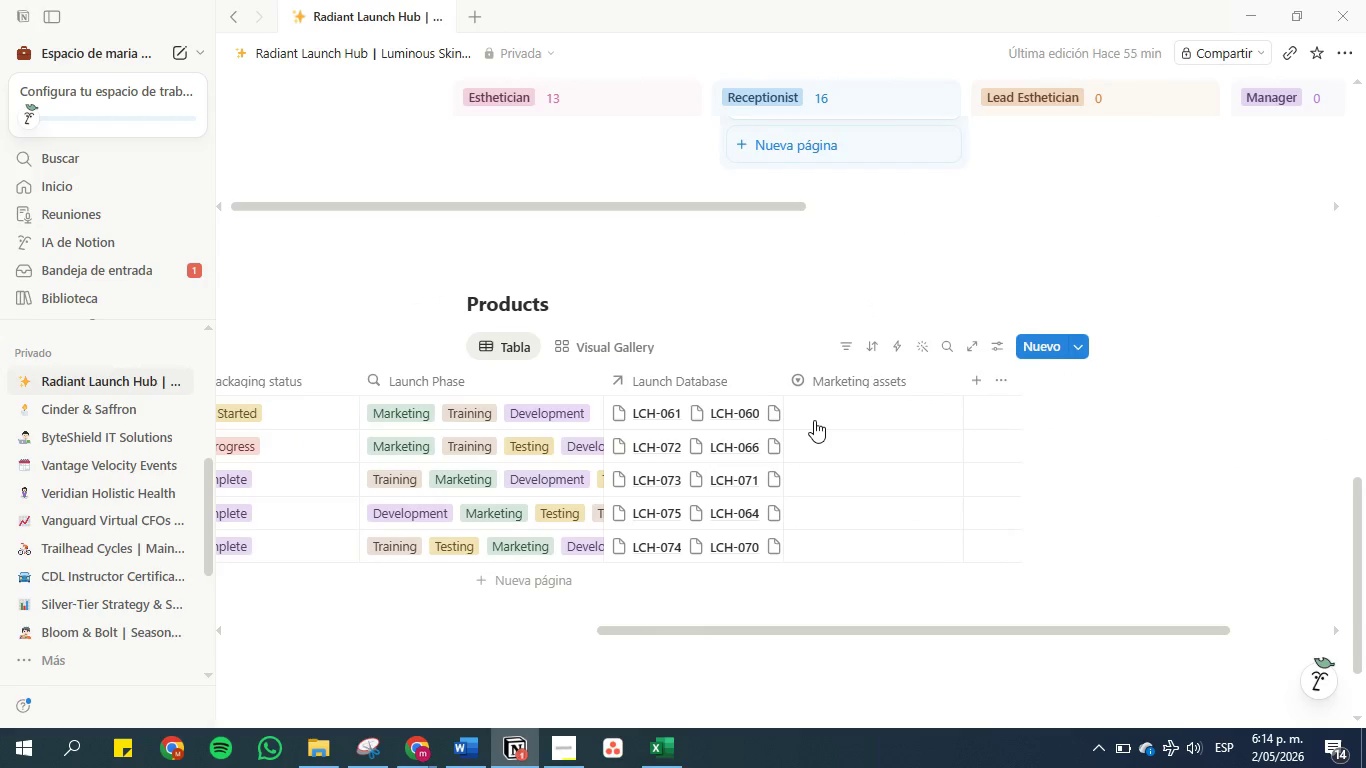 
left_click([819, 419])
 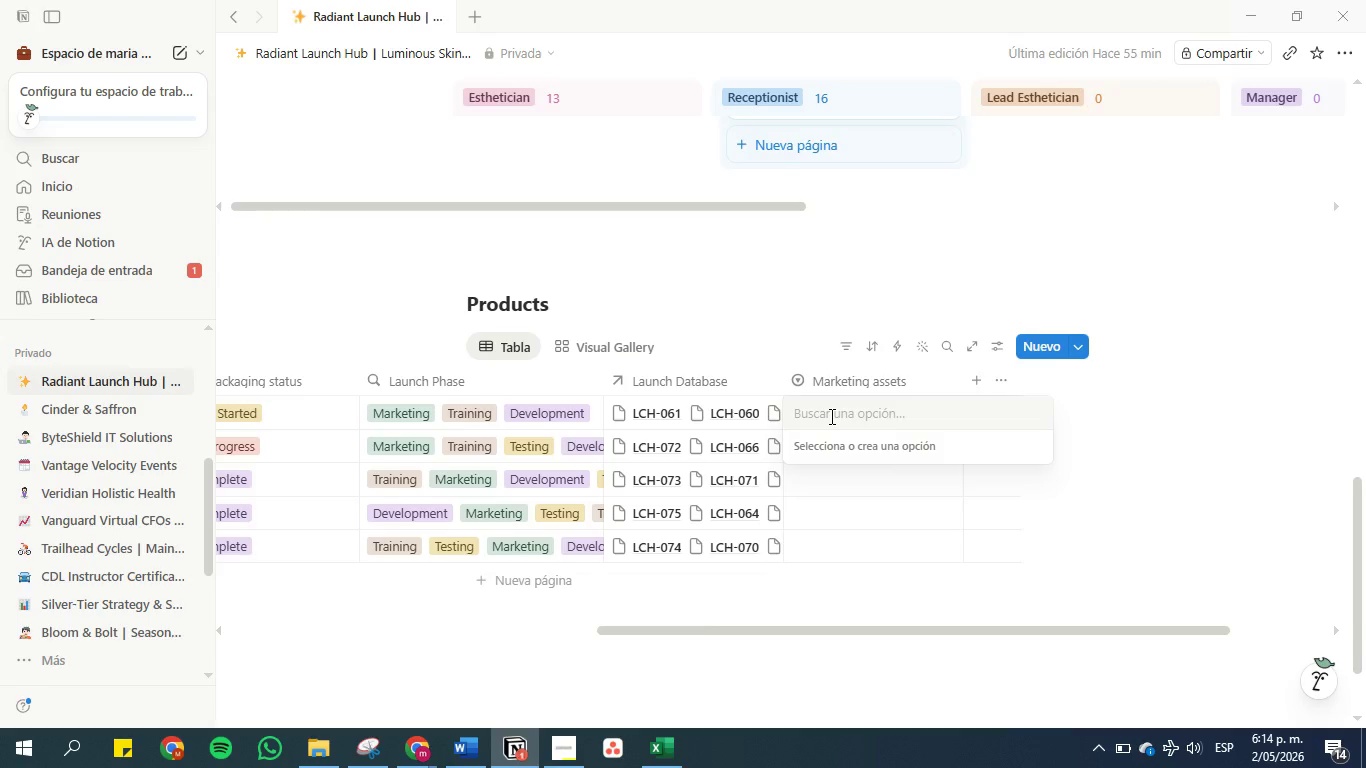 
key(Control+V)
 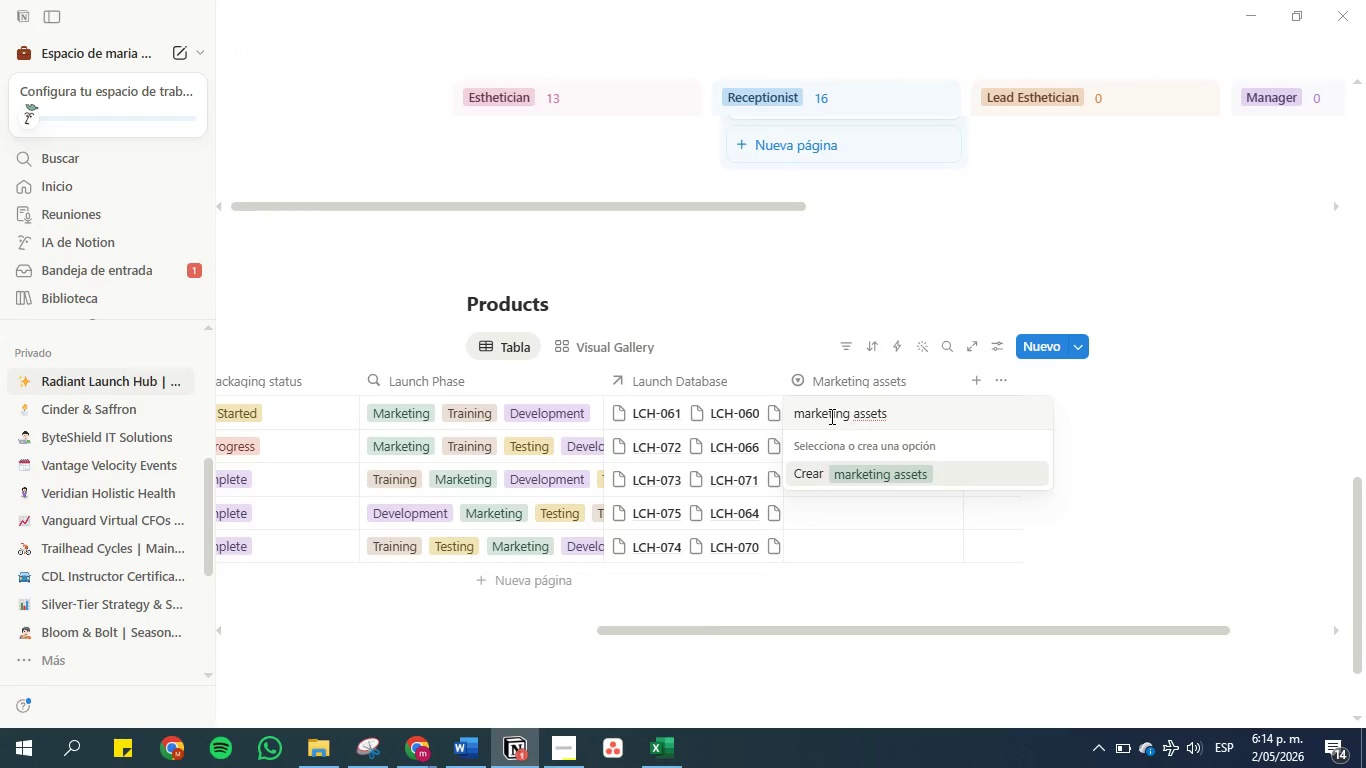 
key(Backspace)
 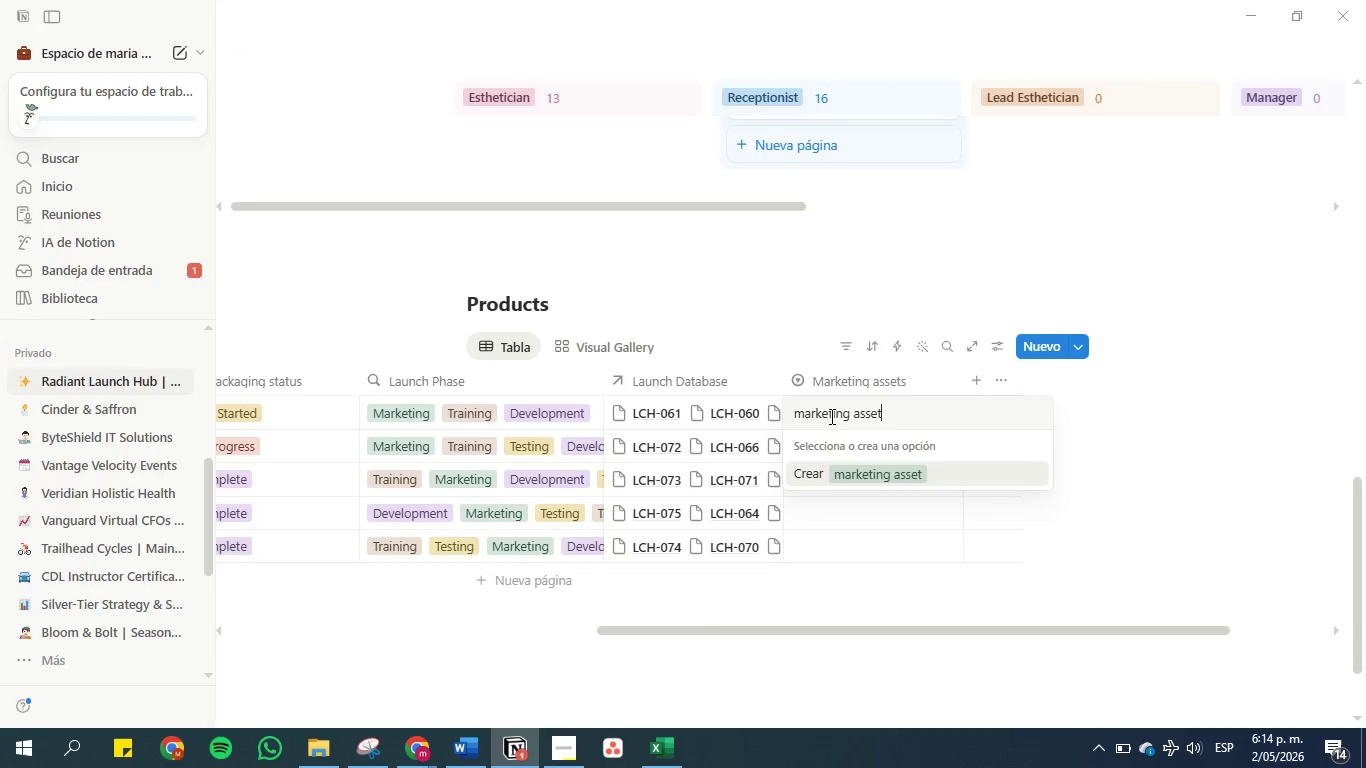 
key(Space)
 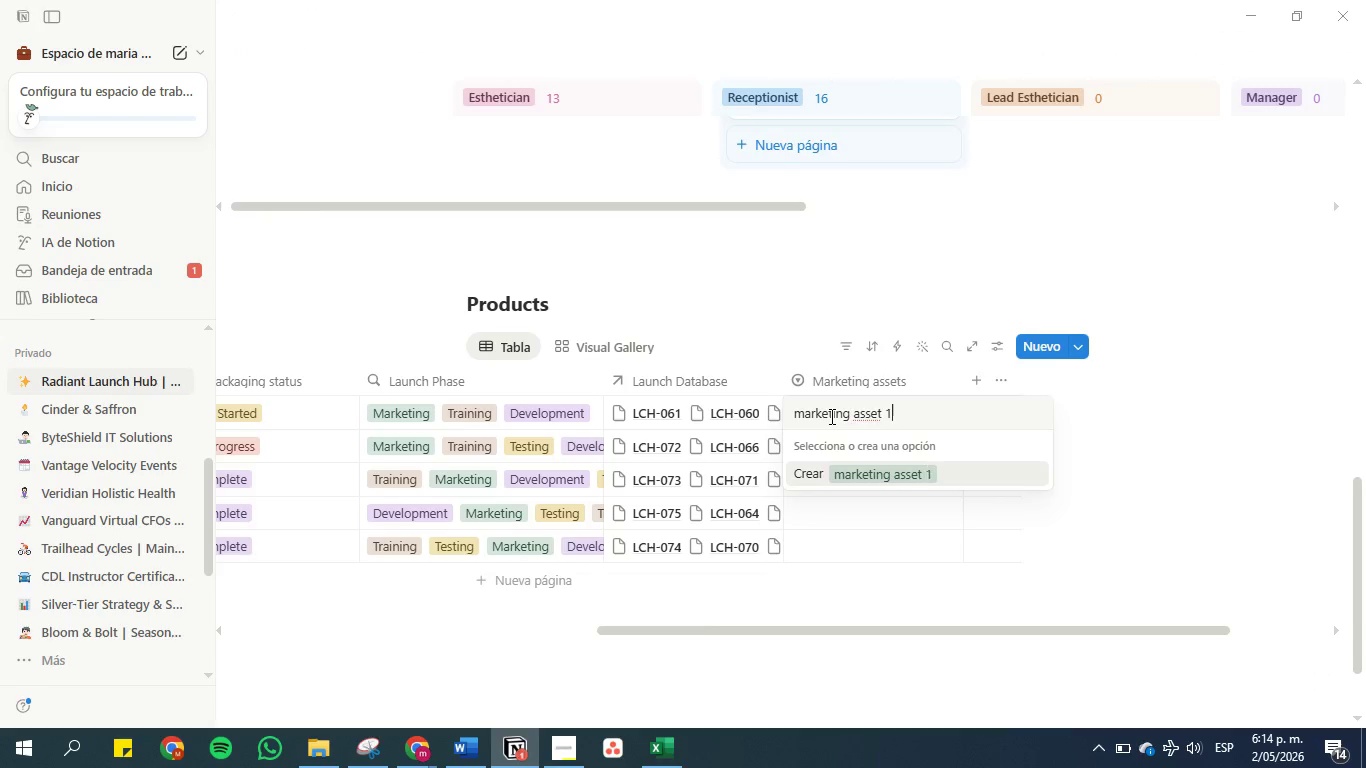 
key(1)
 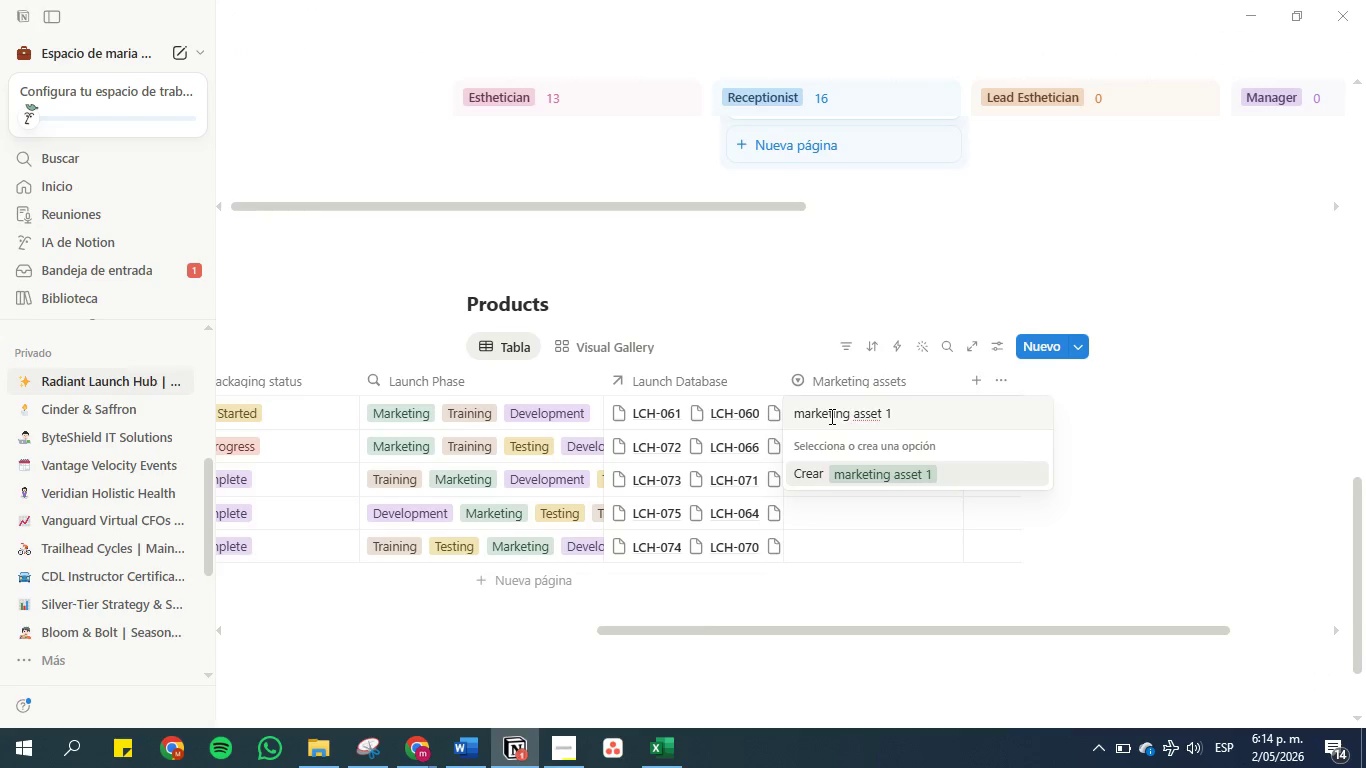 
key(Enter)
 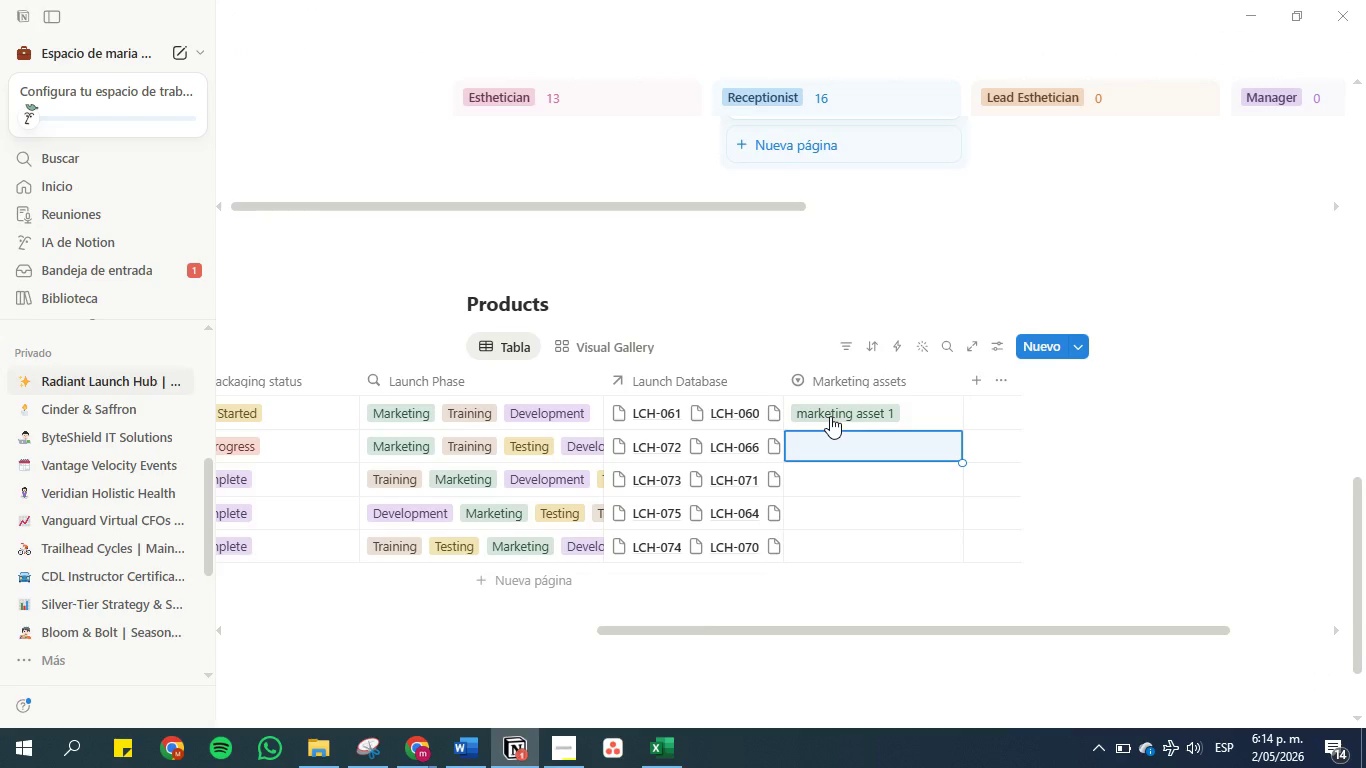 
key(Control+V)
 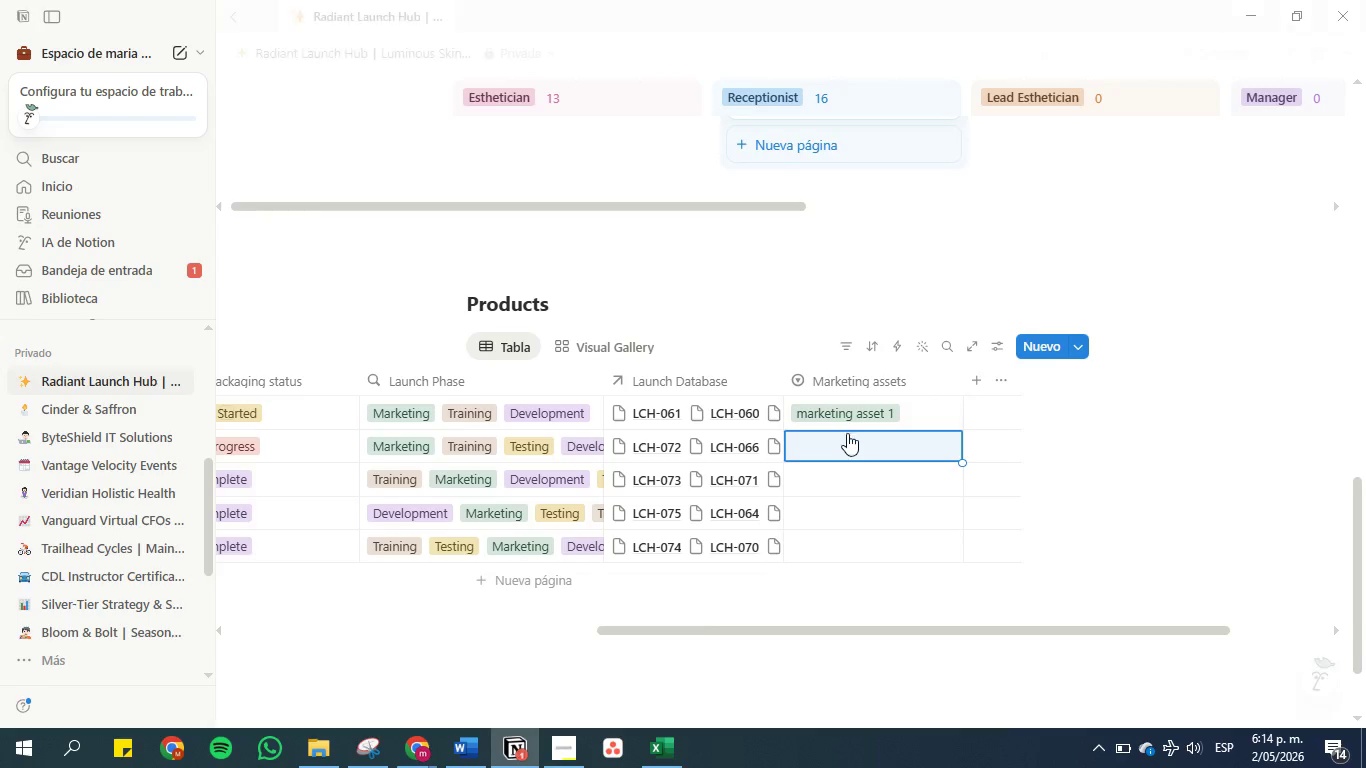 
left_click([848, 455])
 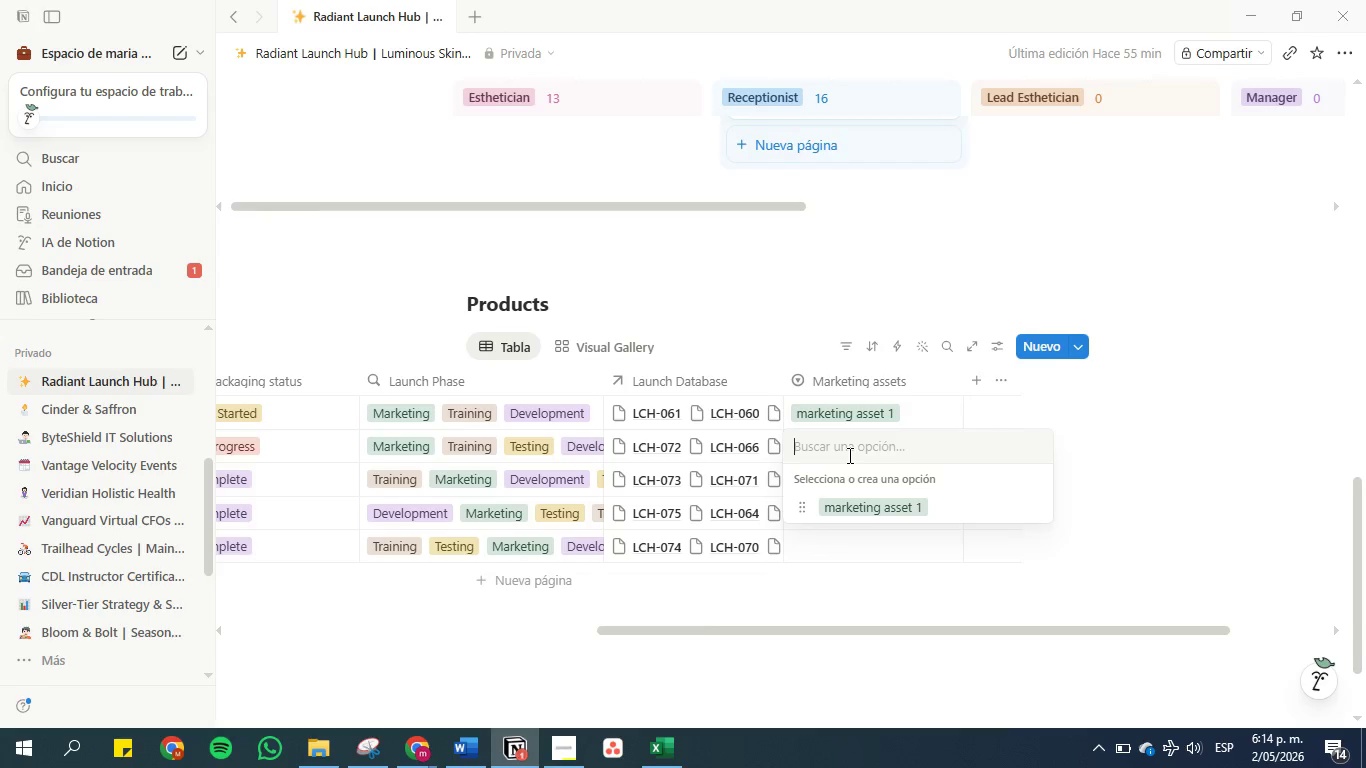 
key(Control+V)
 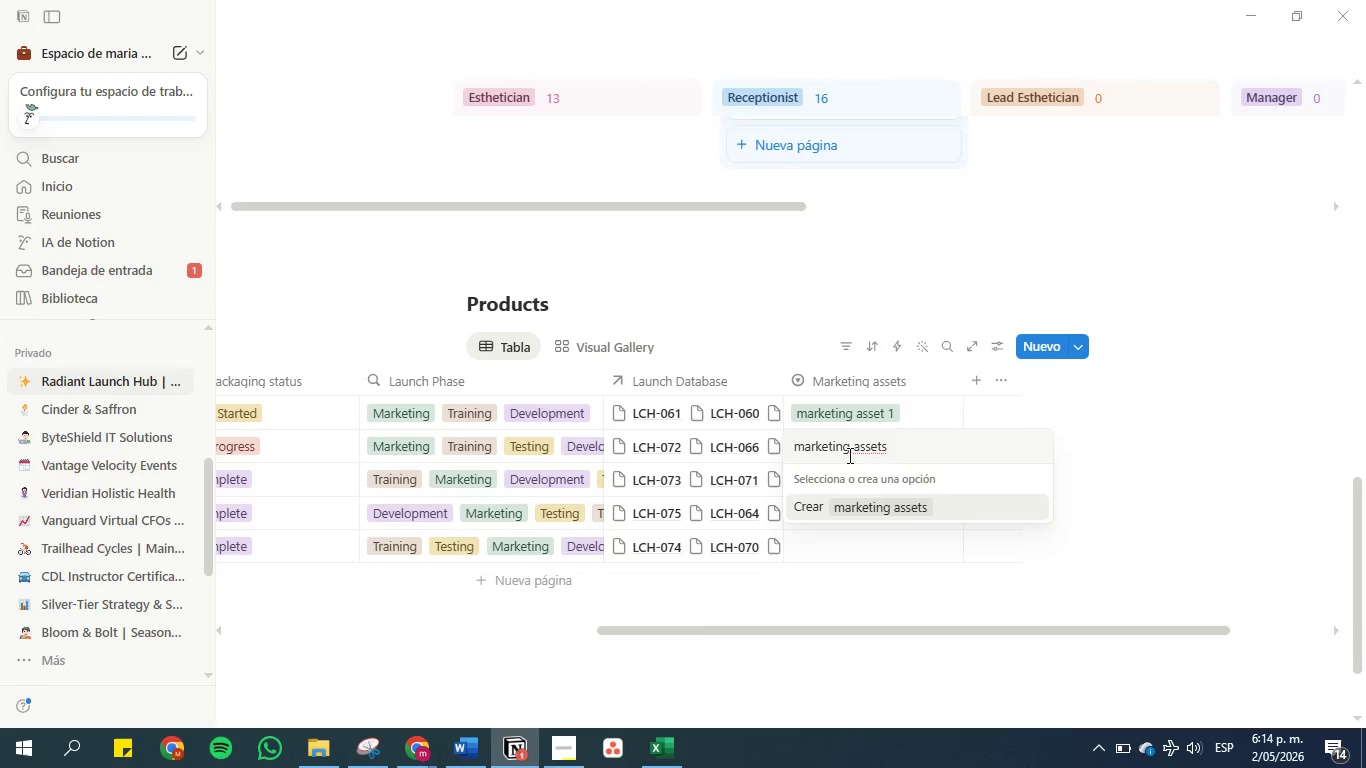 
key(Backspace)
 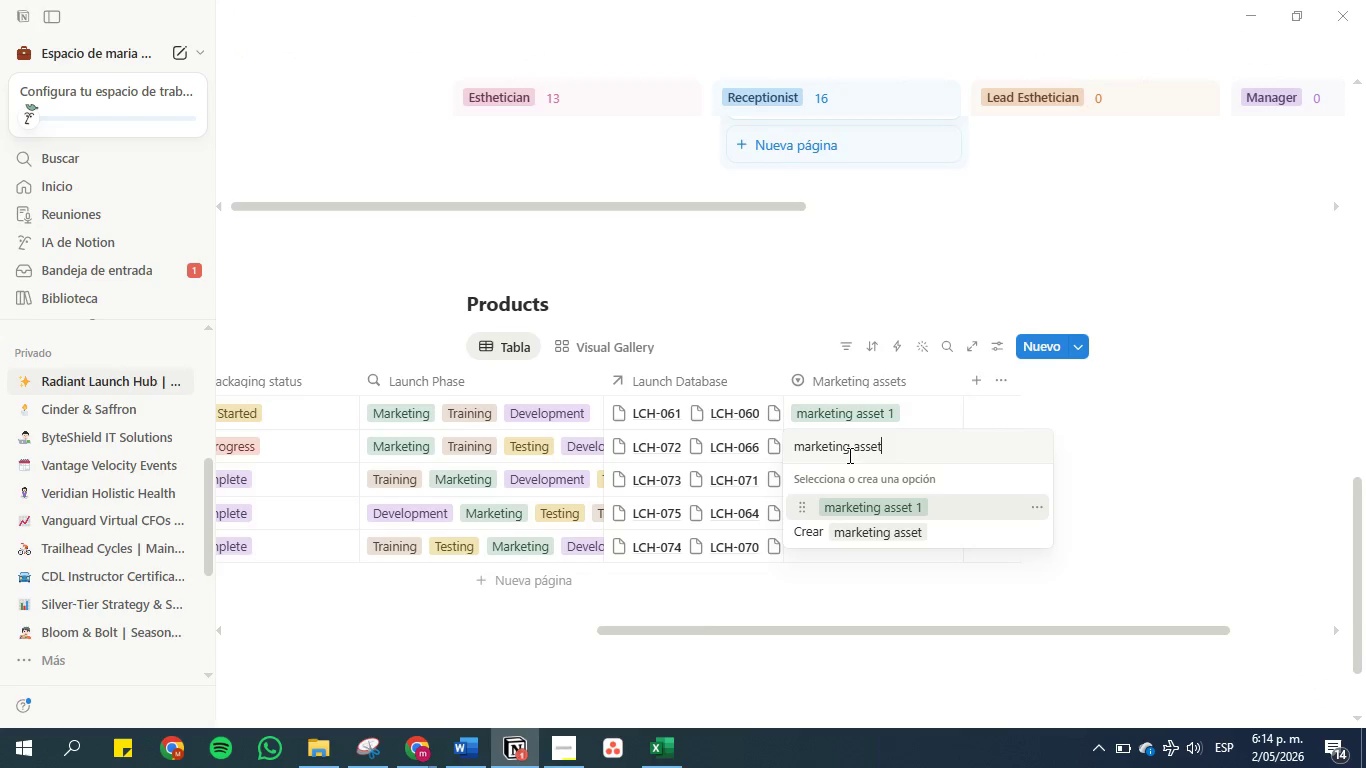 
key(Space)
 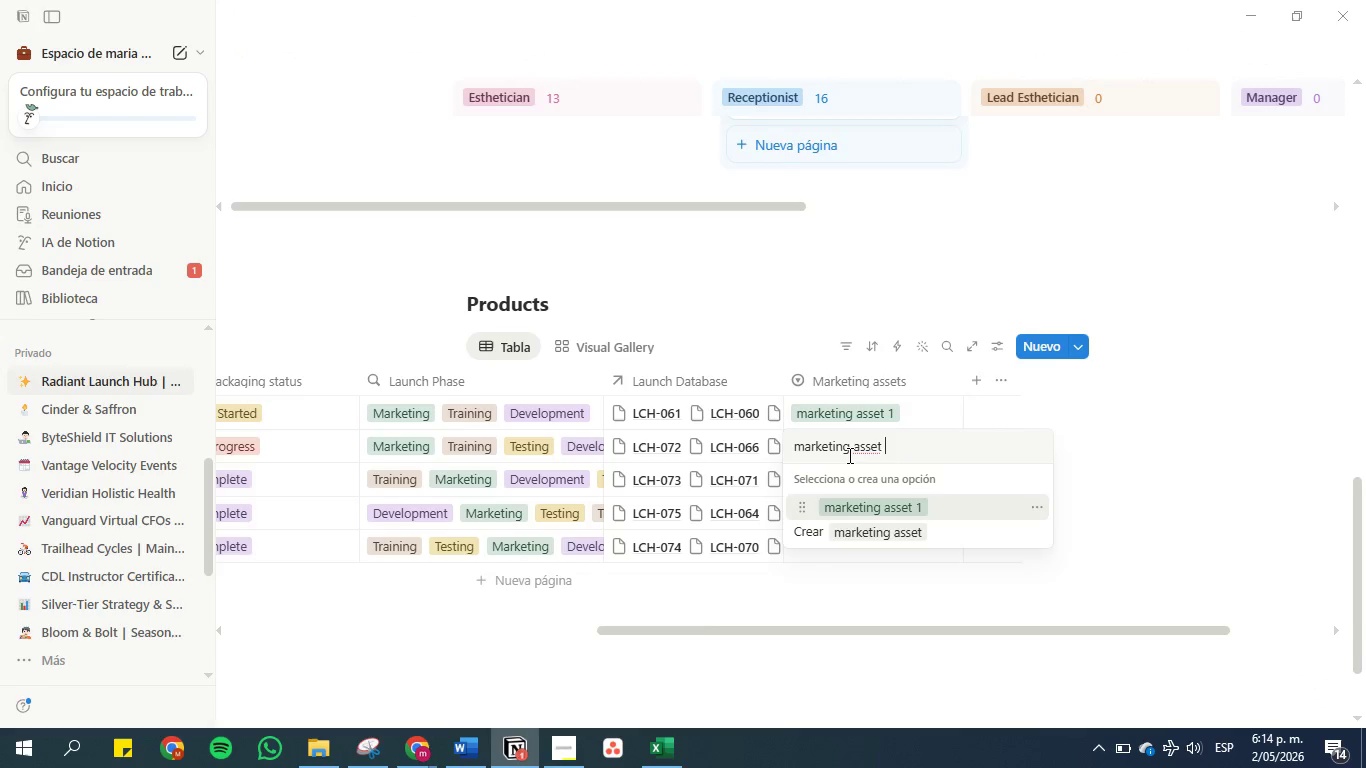 
key(2)
 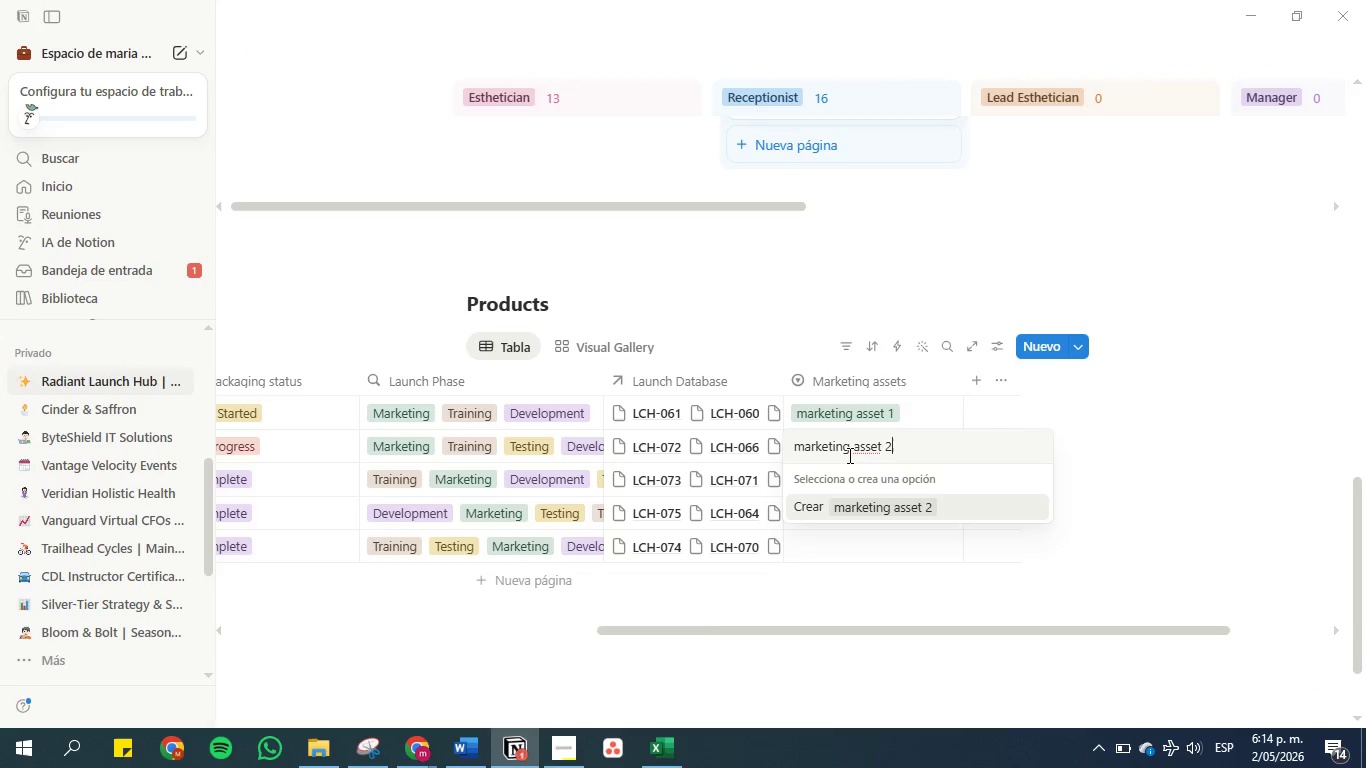 
key(Space)
 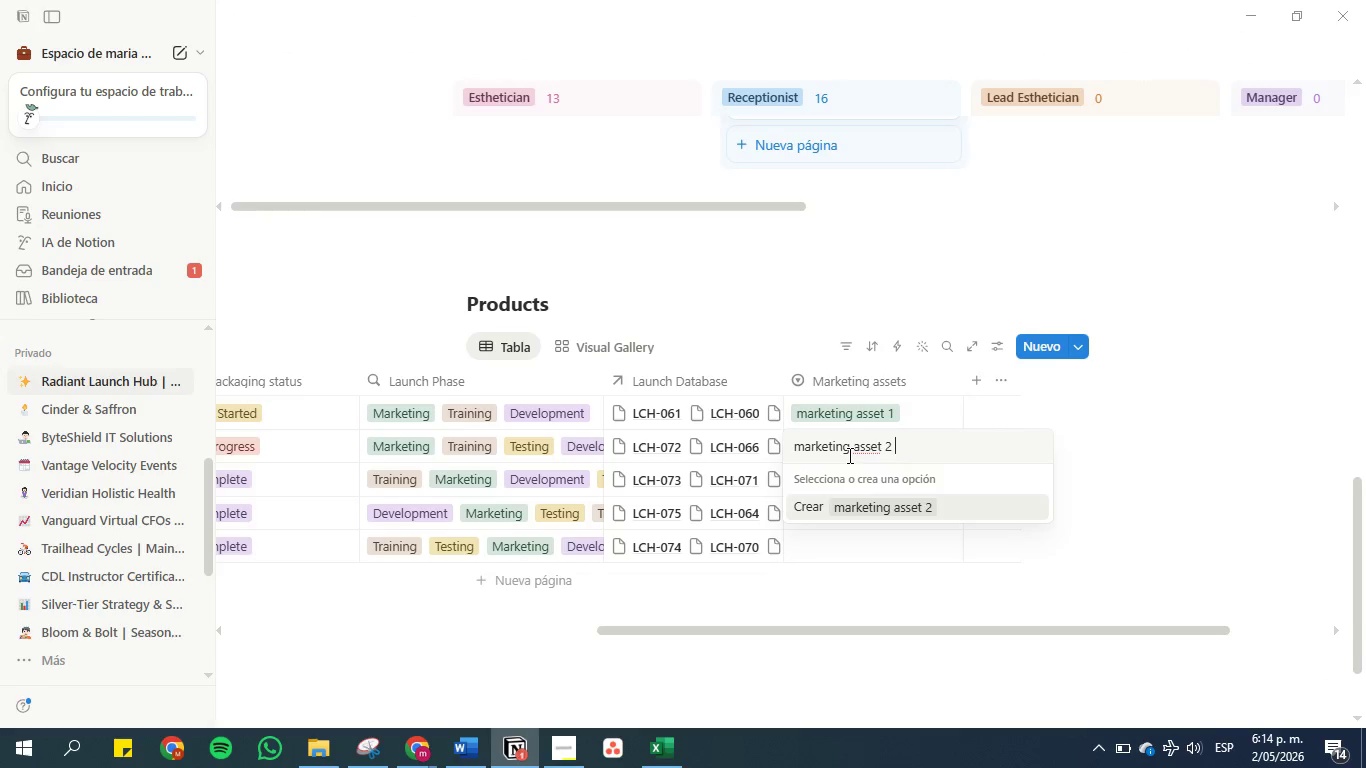 
key(Enter)
 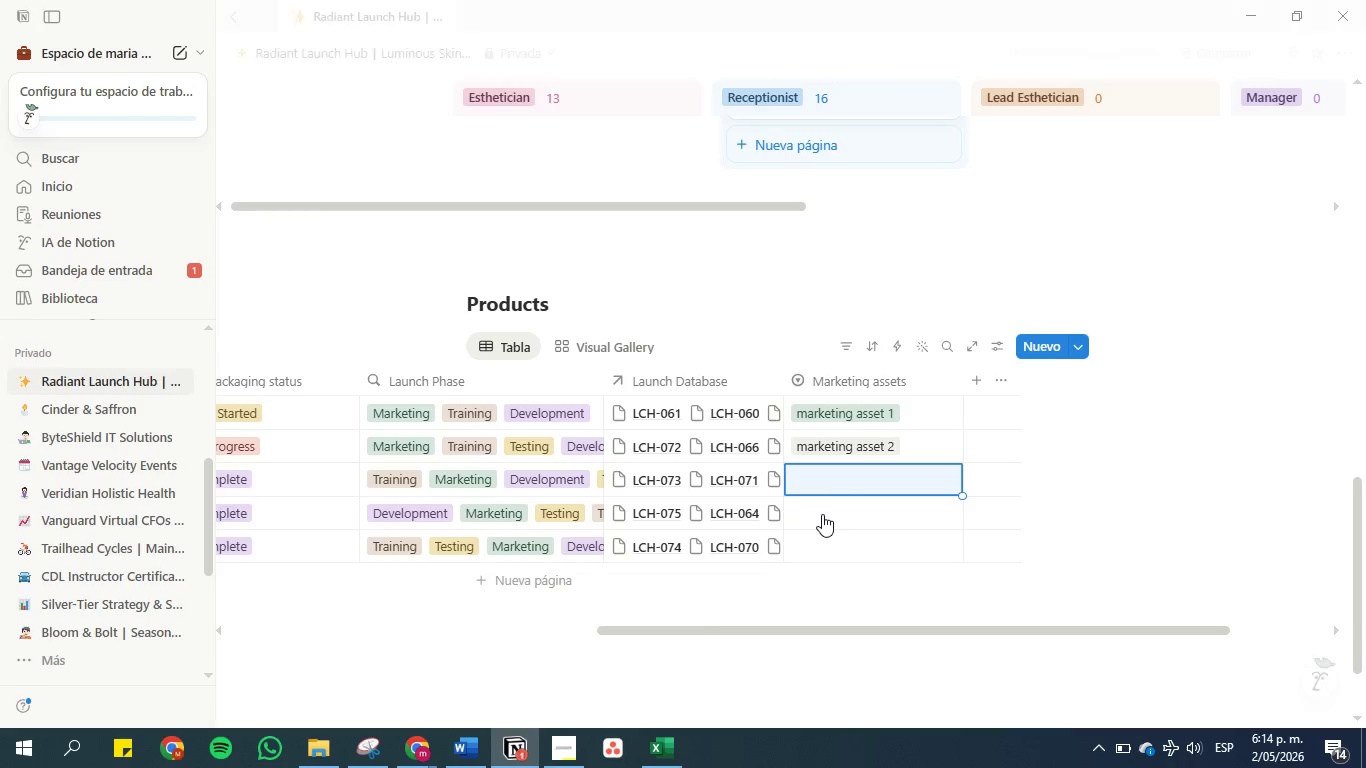 
left_click([831, 472])
 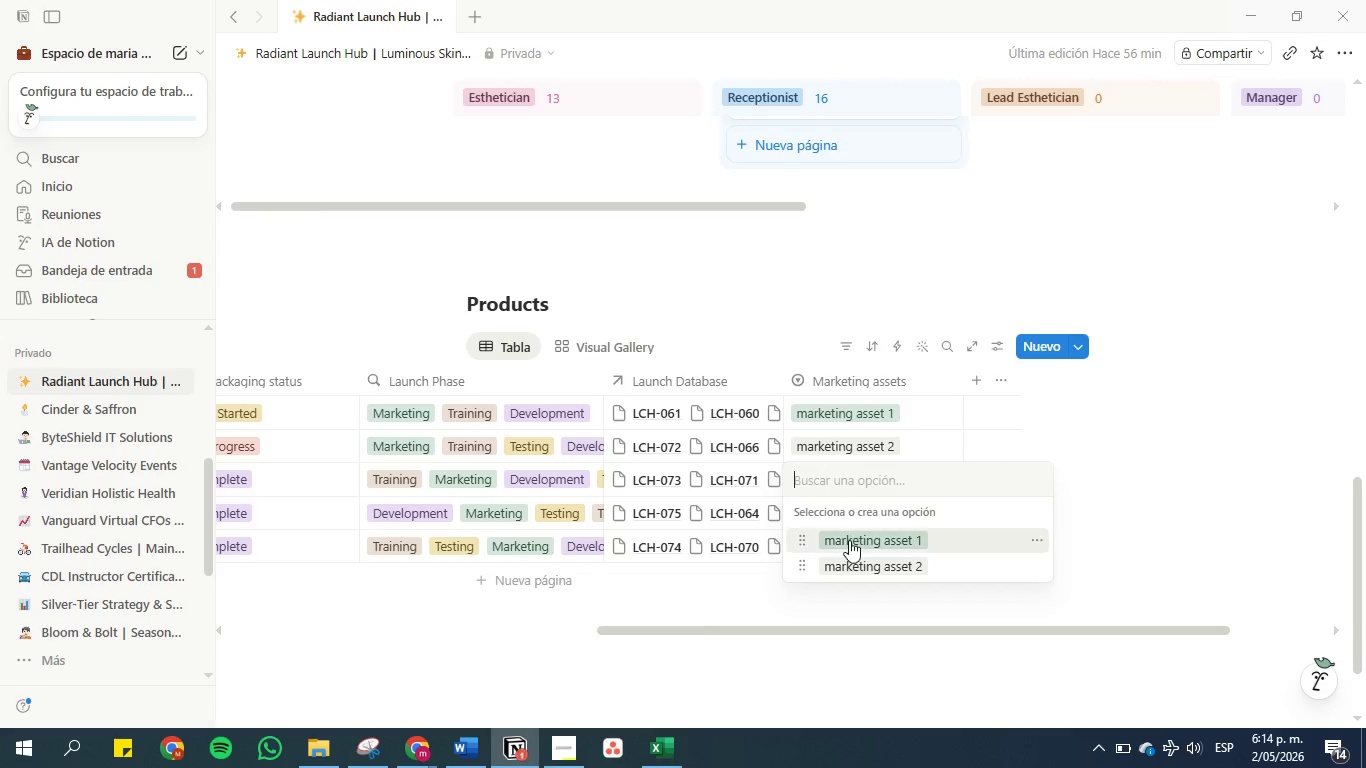 
left_click([850, 539])
 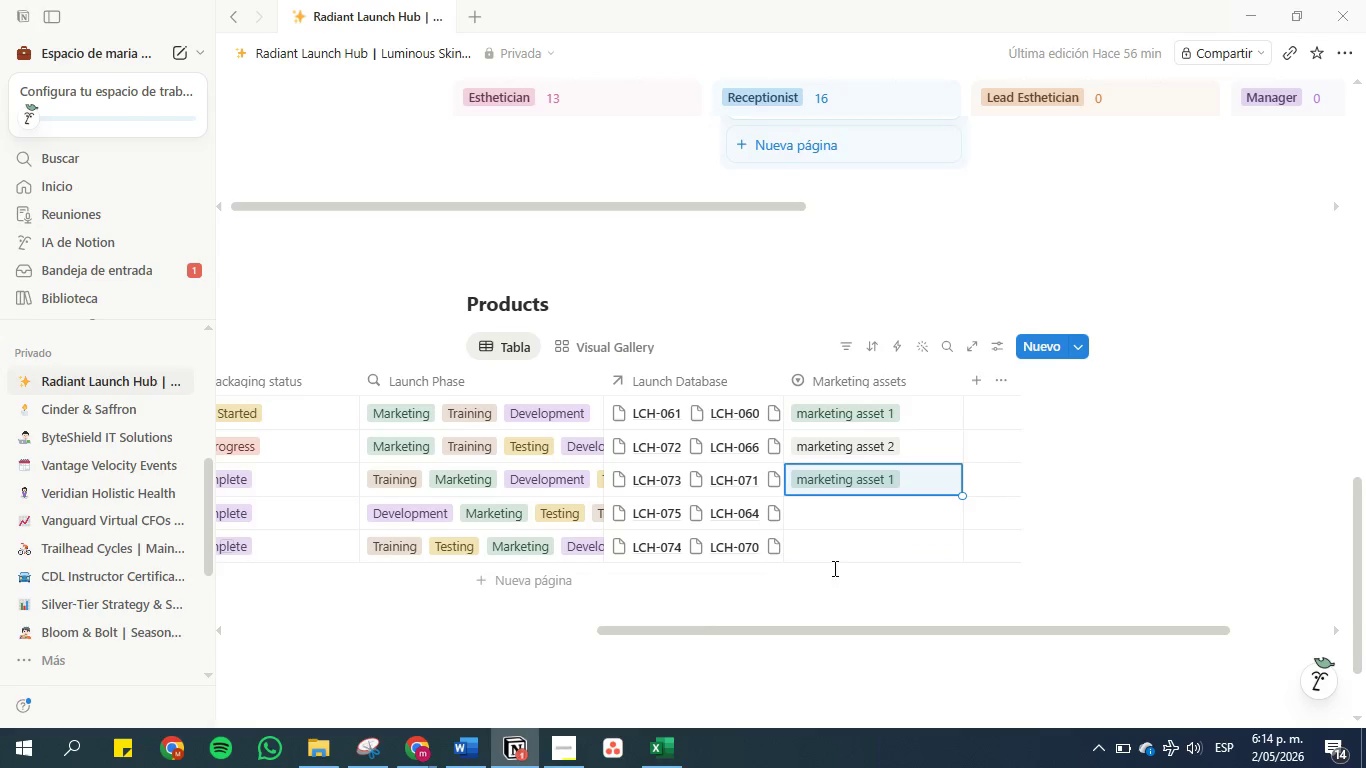 
left_click([833, 577])
 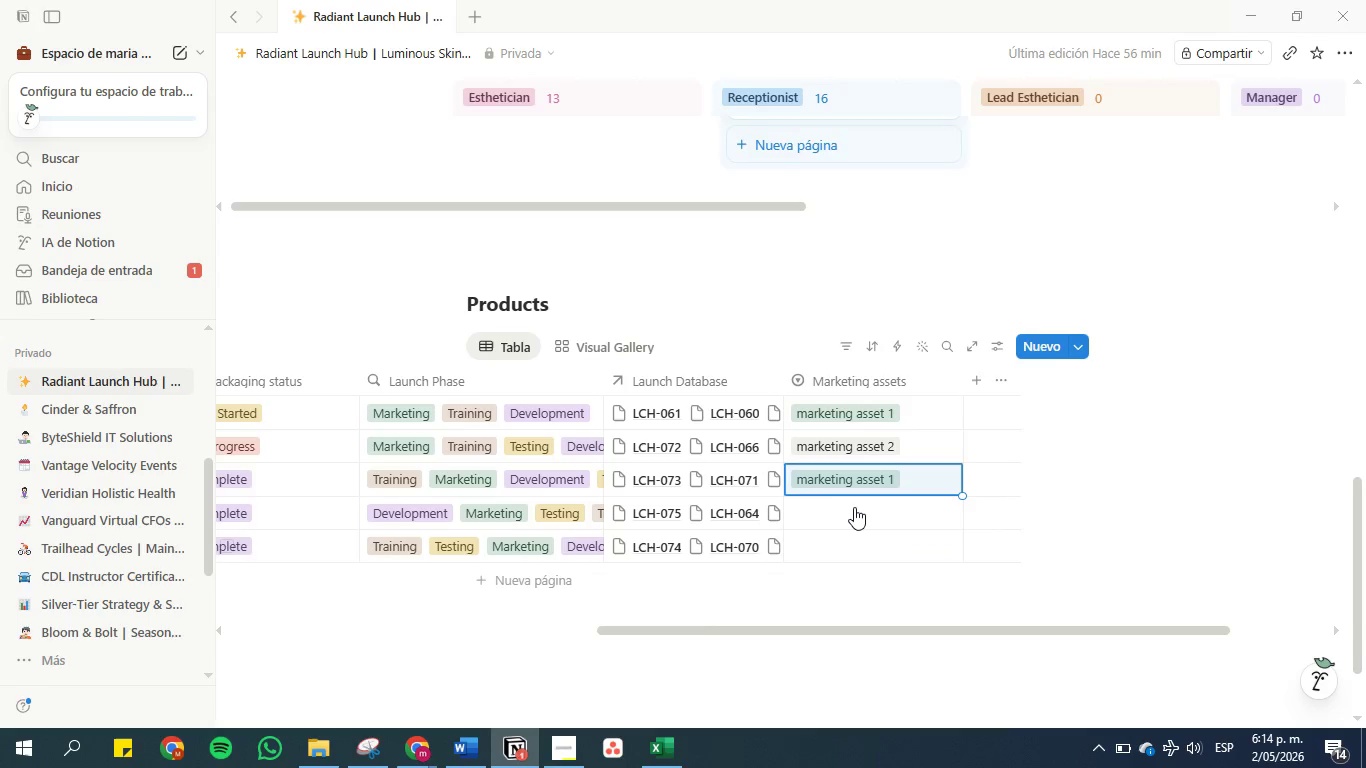 
left_click([855, 502])
 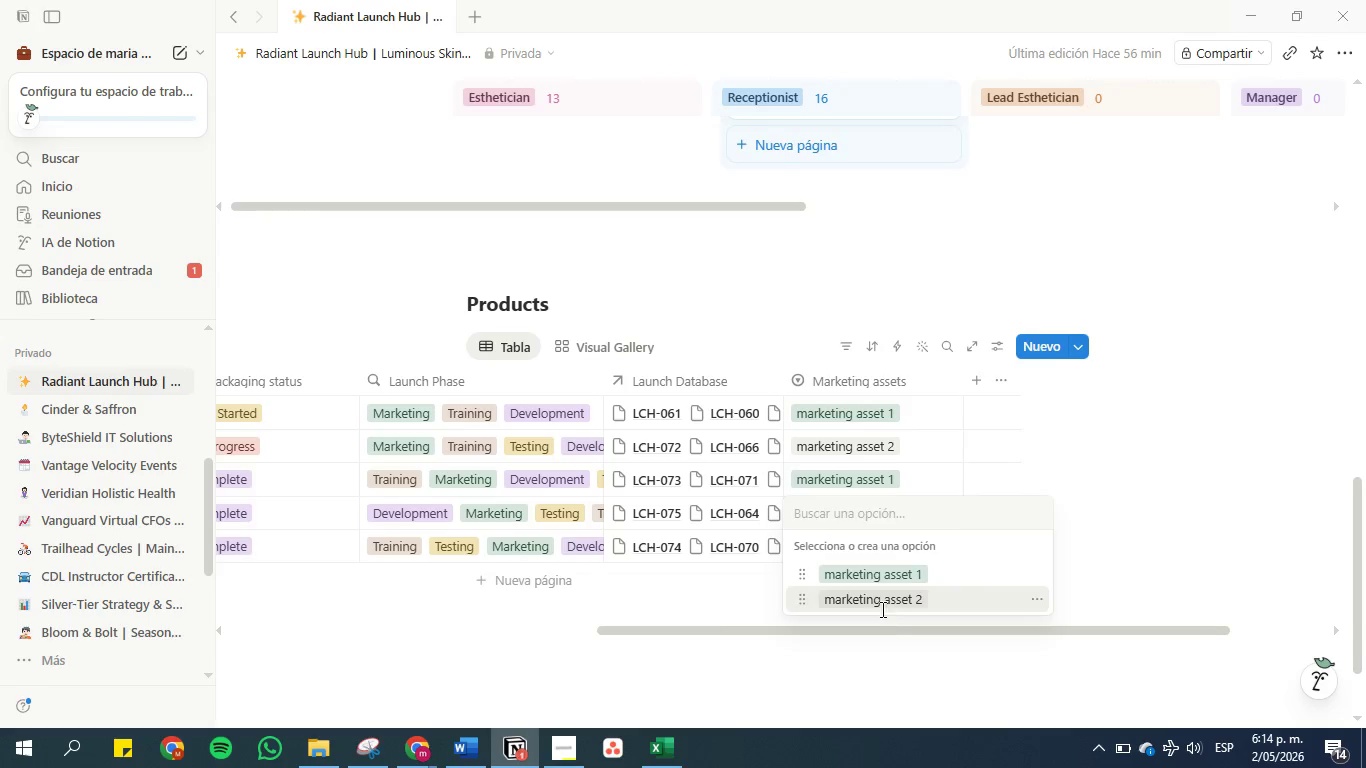 
double_click([739, 598])
 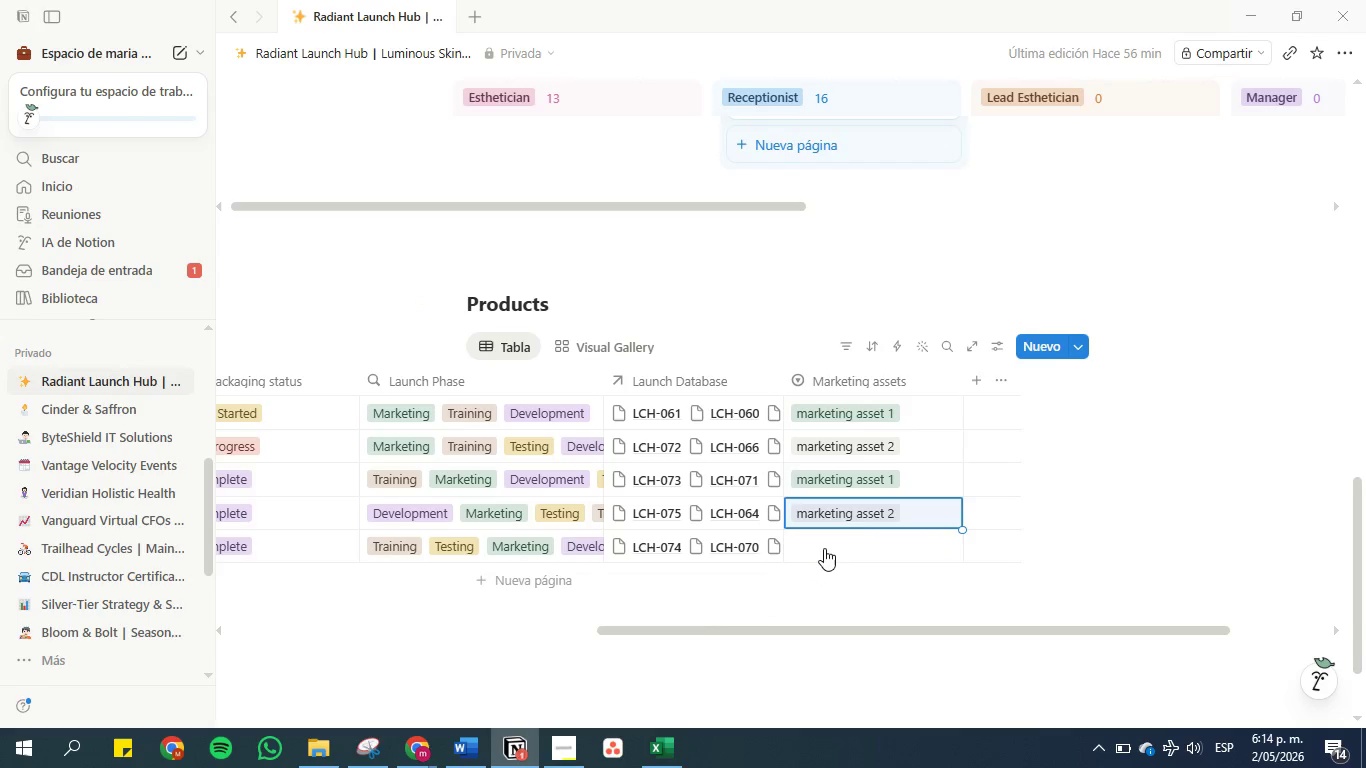 
triple_click([827, 544])
 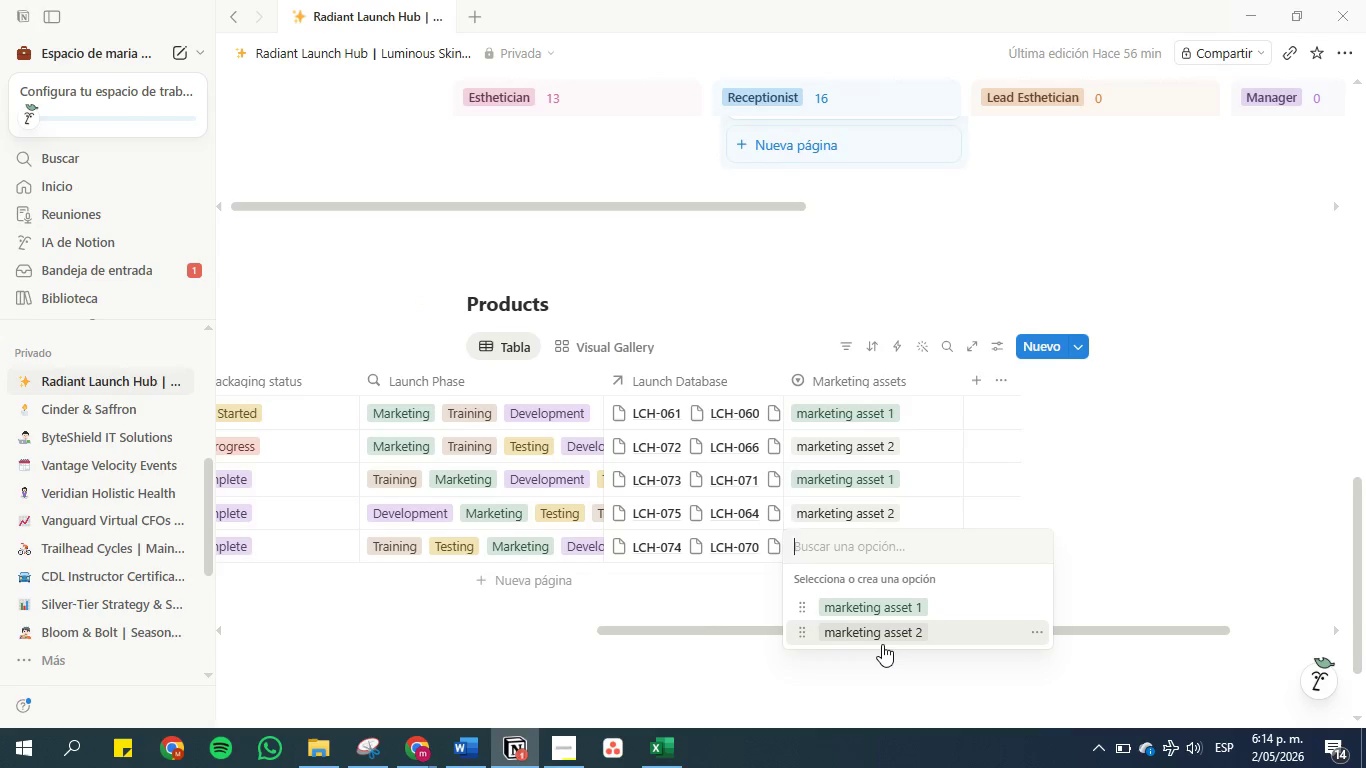 
left_click([886, 630])
 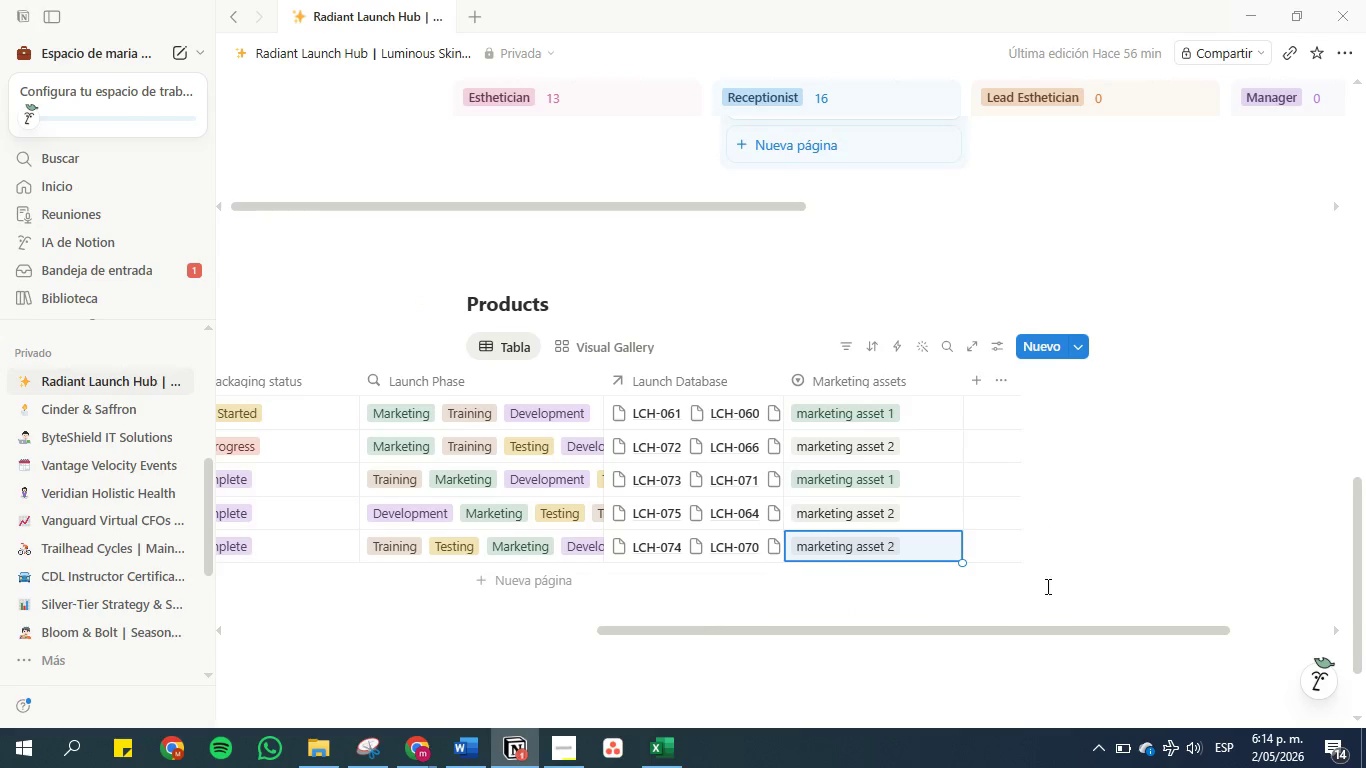 
left_click([1059, 577])
 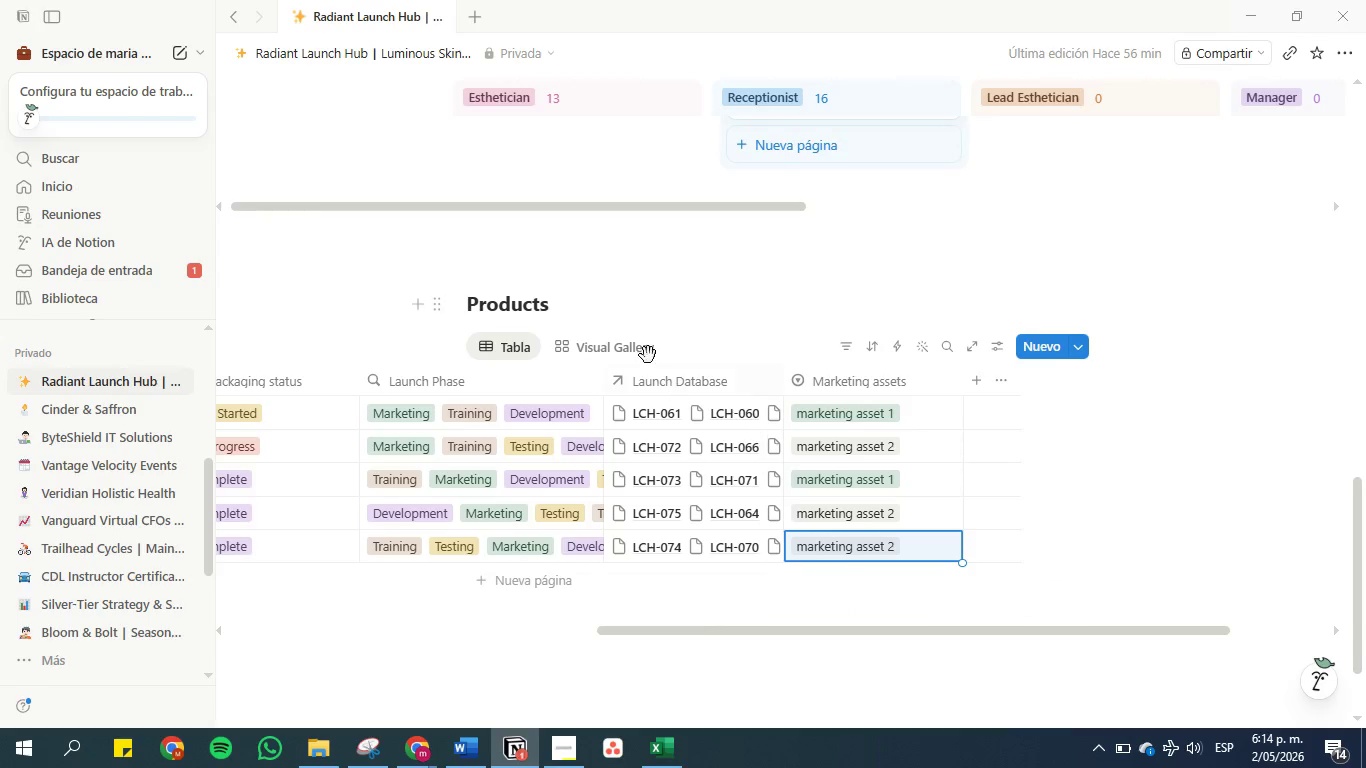 
left_click([638, 339])
 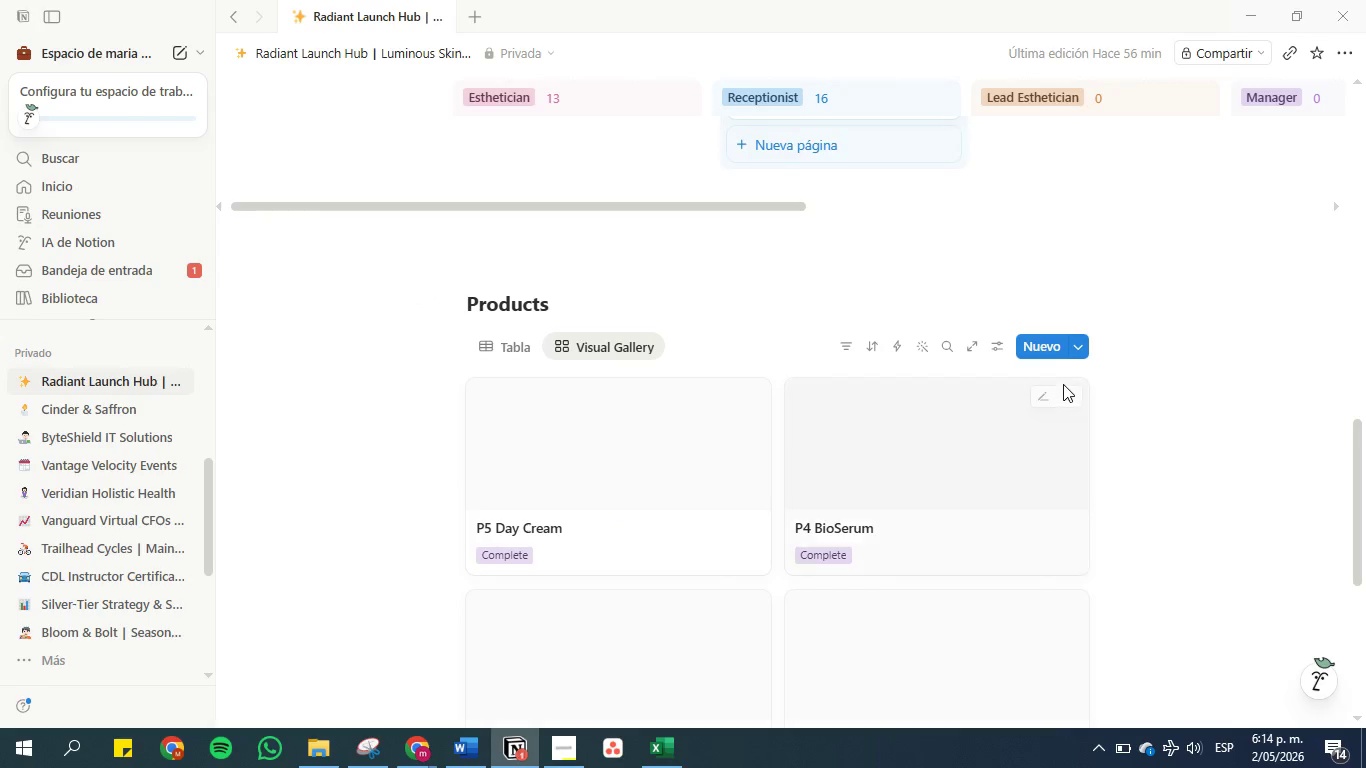 
left_click([991, 341])
 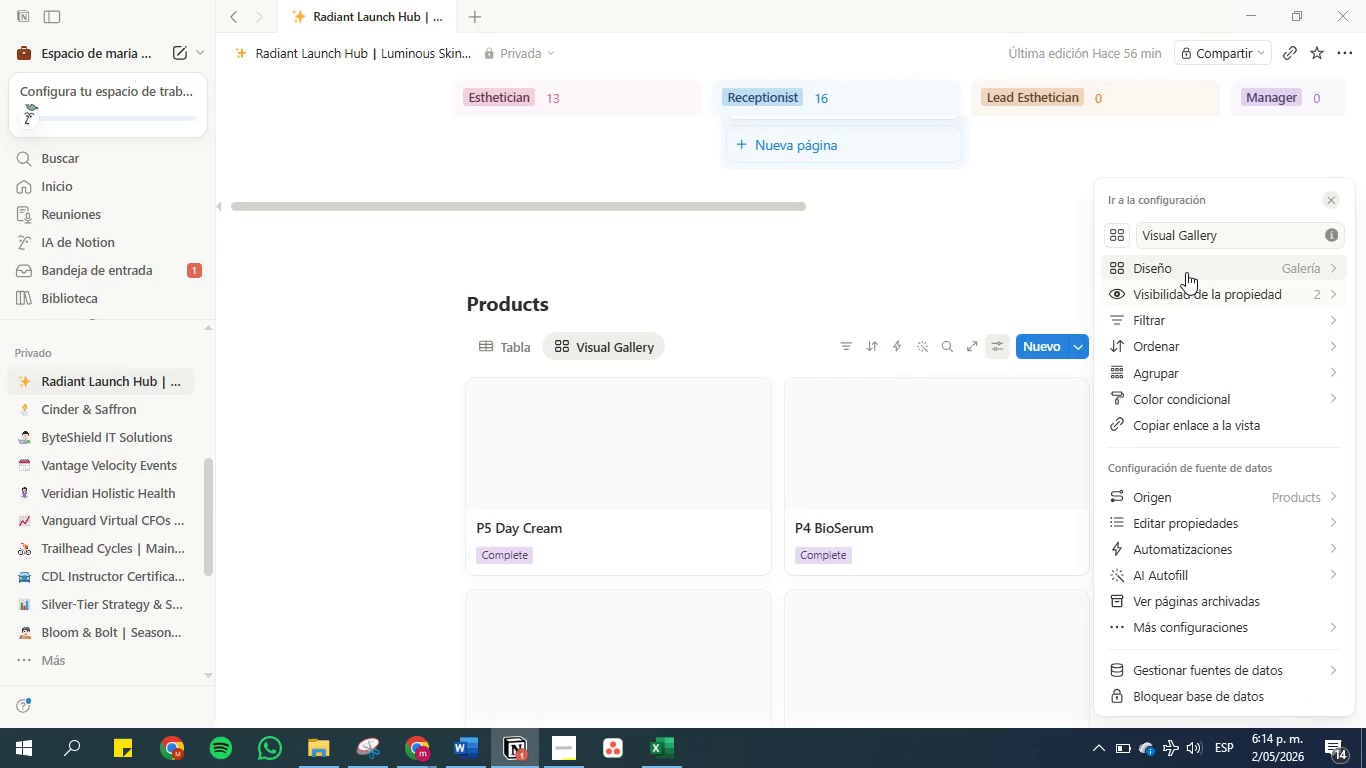 
left_click([1186, 272])
 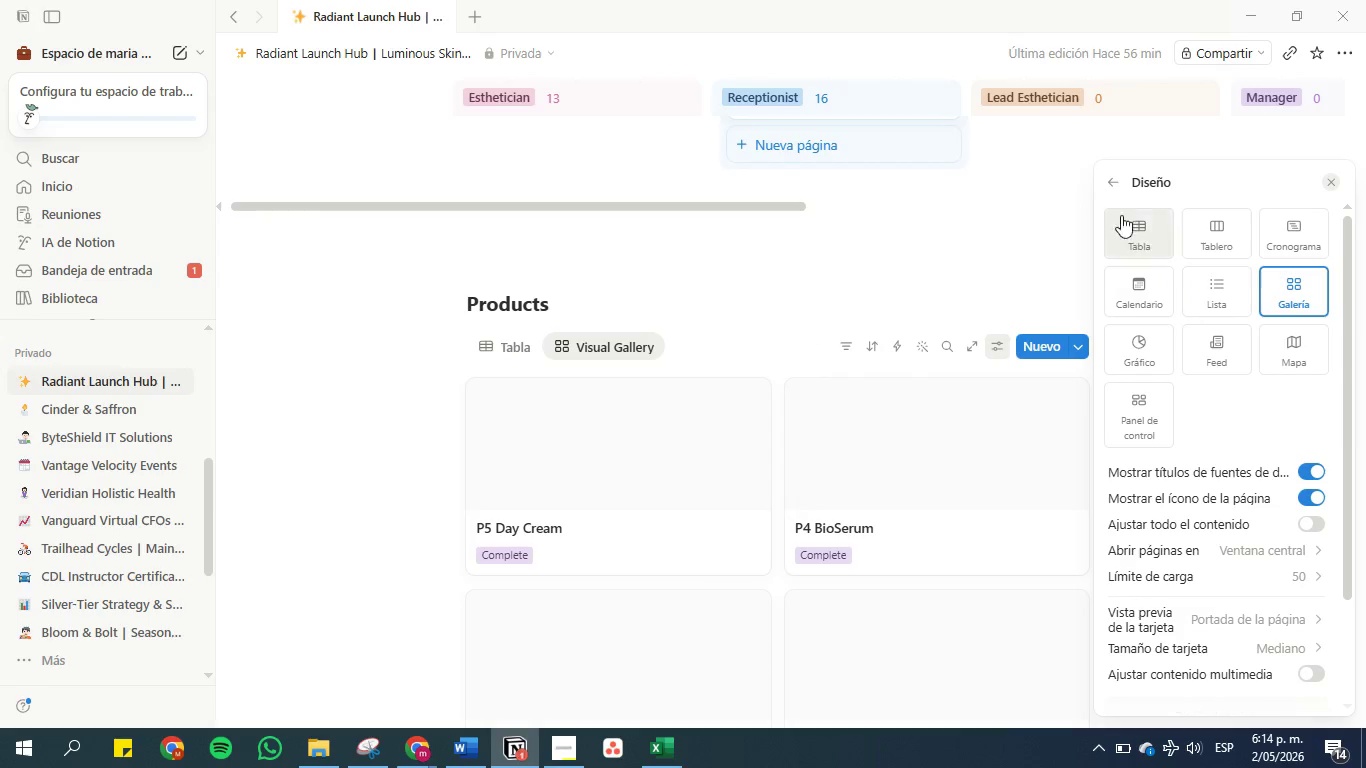 
left_click([1114, 178])
 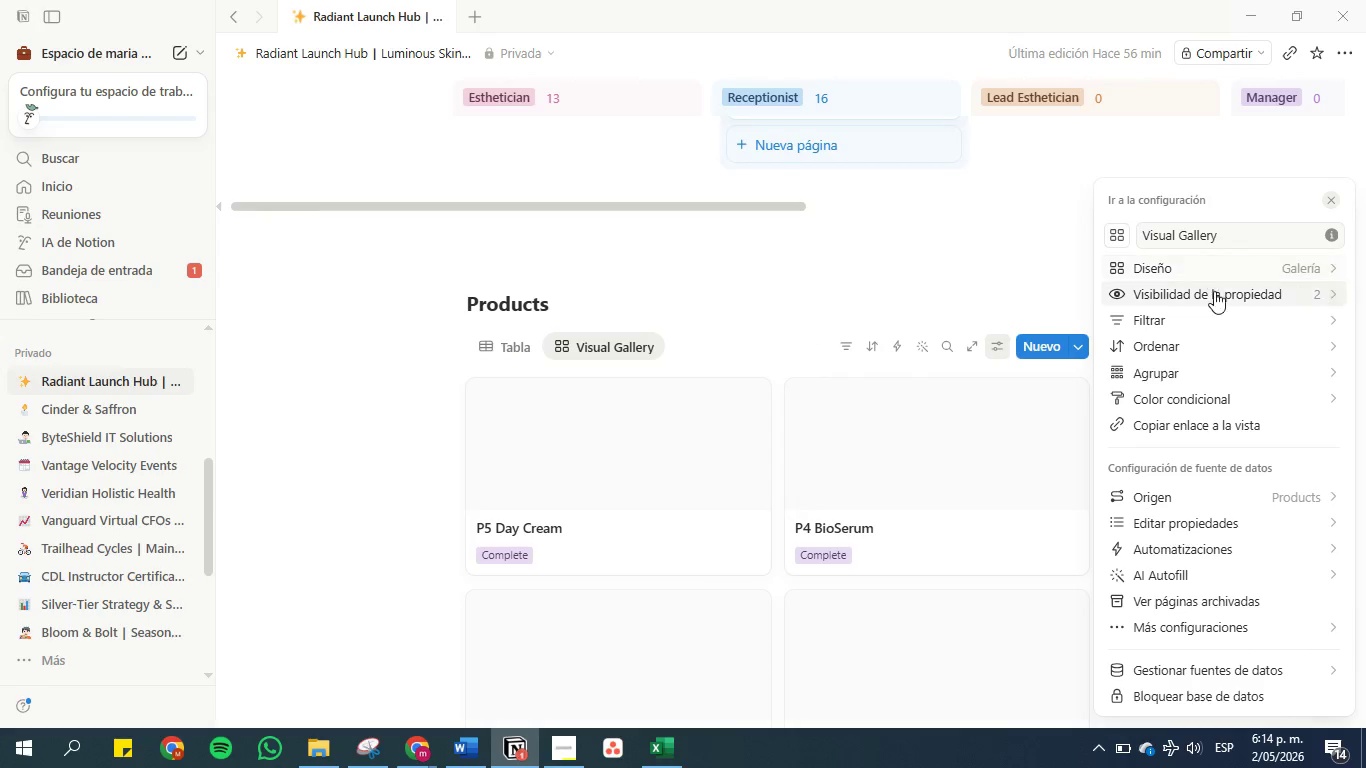 
left_click([1214, 296])
 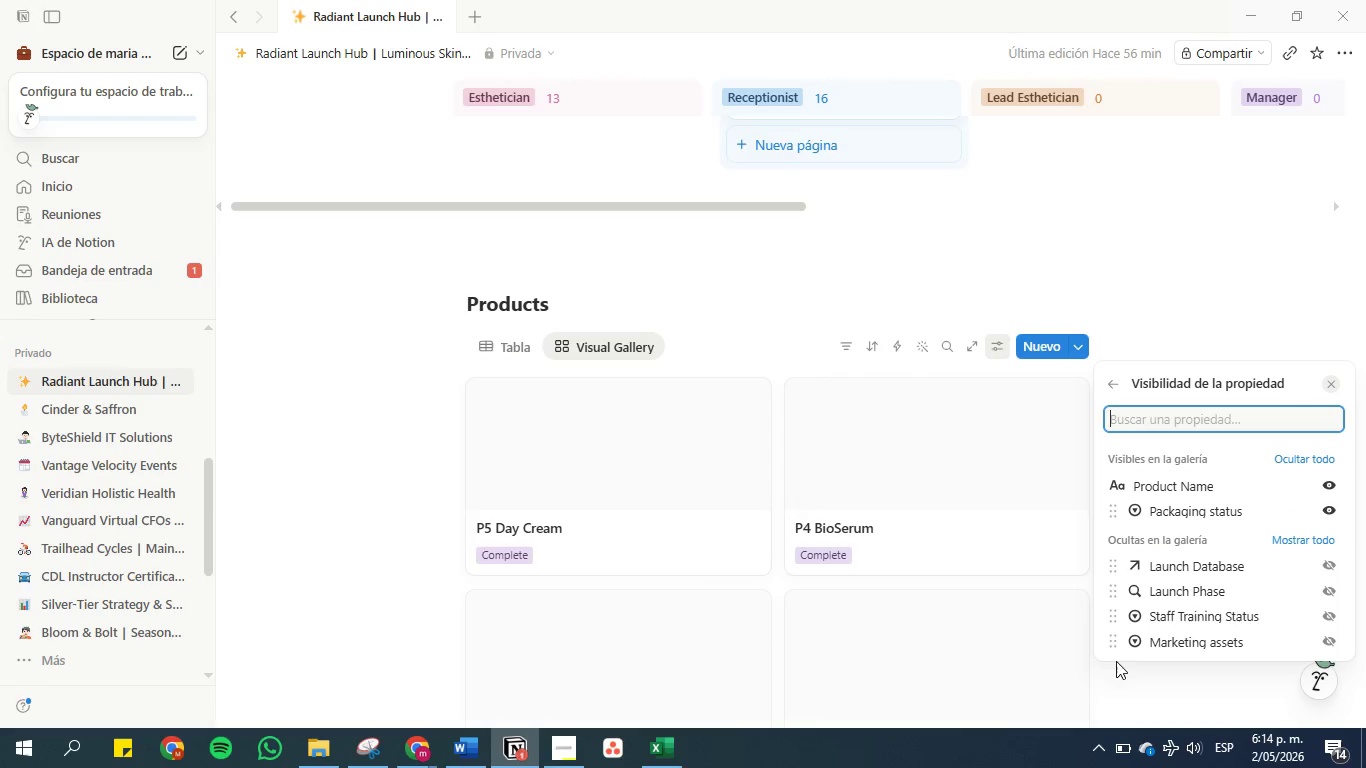 
left_click_drag(start_coordinate=[1111, 643], to_coordinate=[1114, 543])
 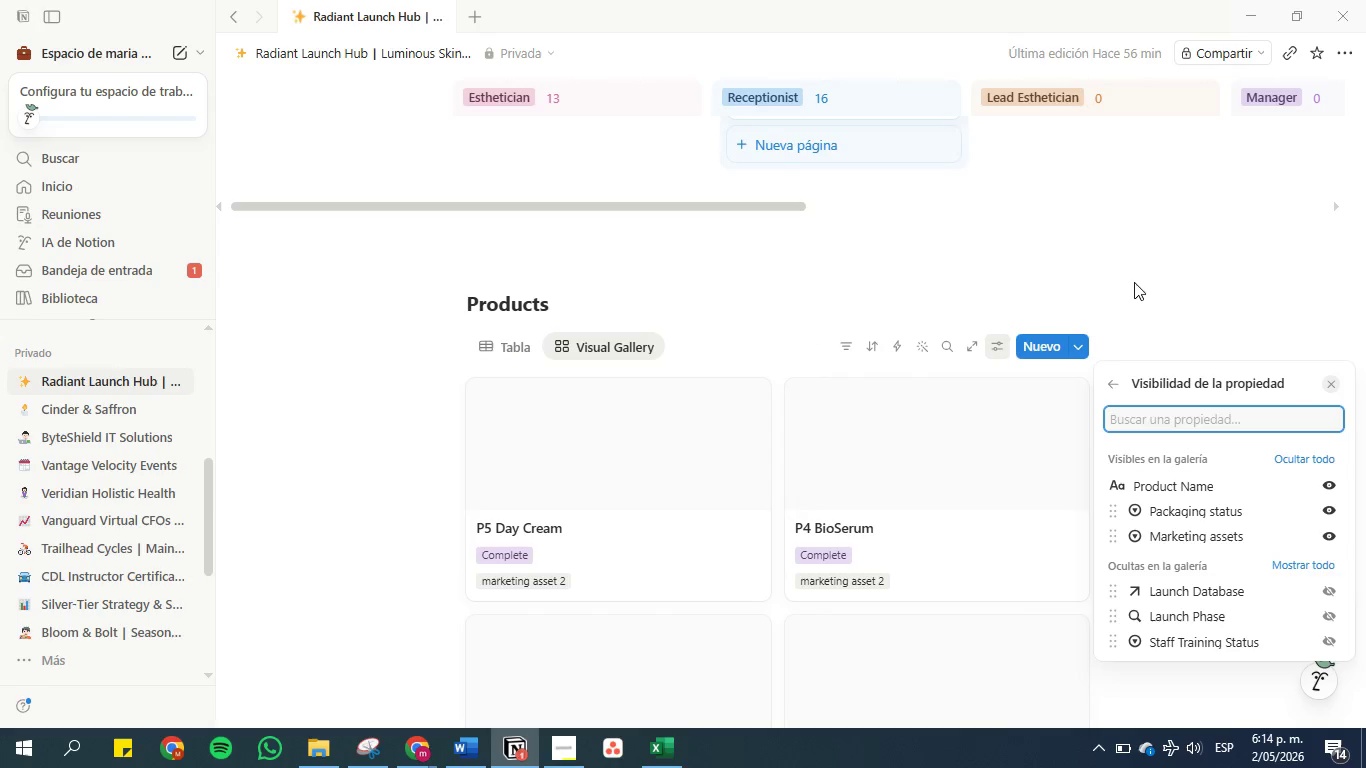 
left_click([1134, 277])
 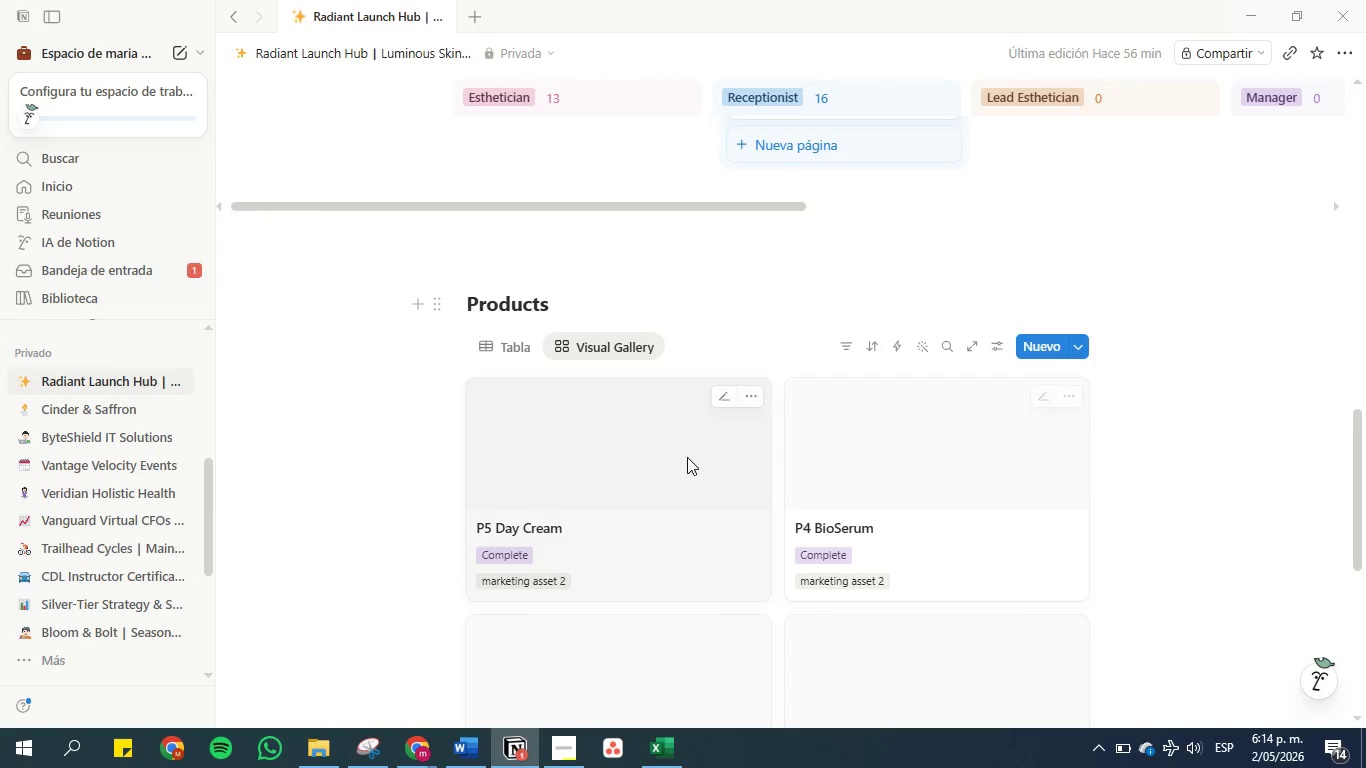 
left_click([647, 412])
 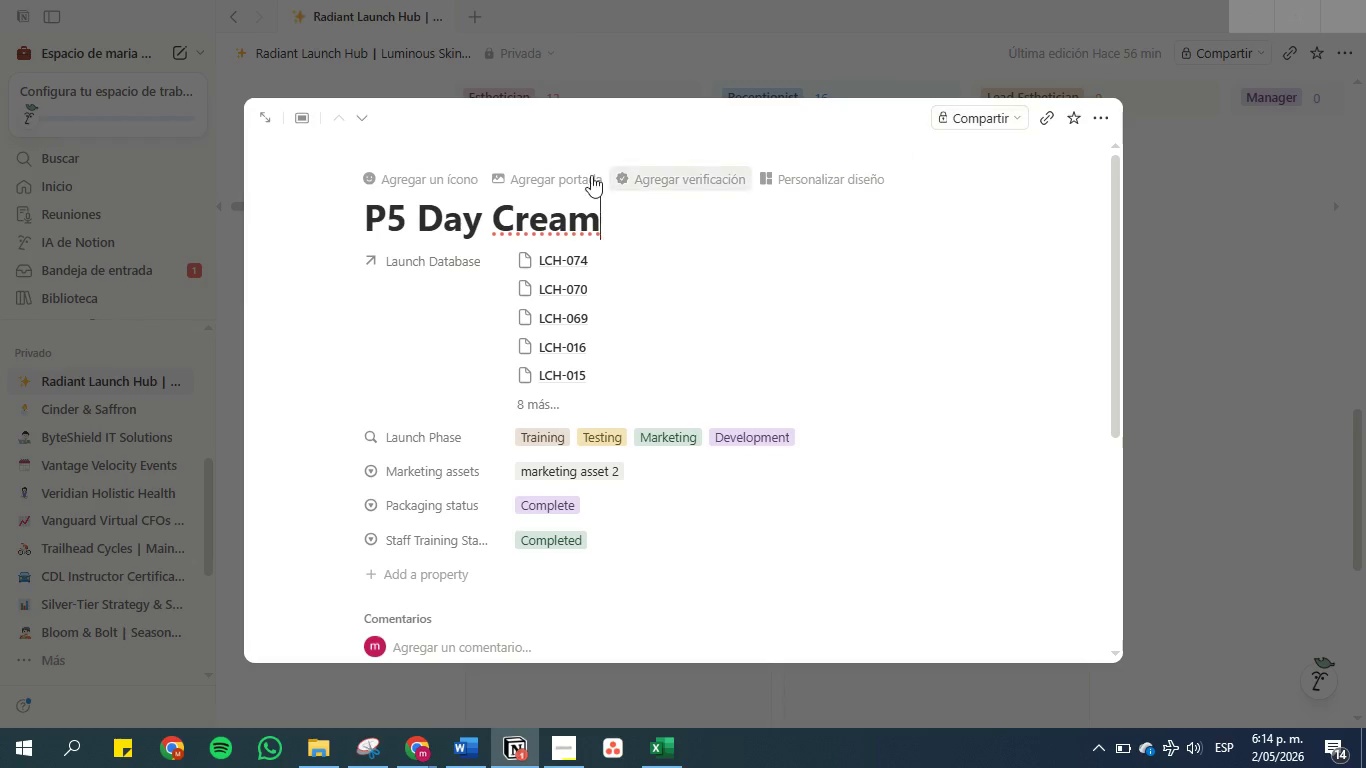 
left_click([534, 172])
 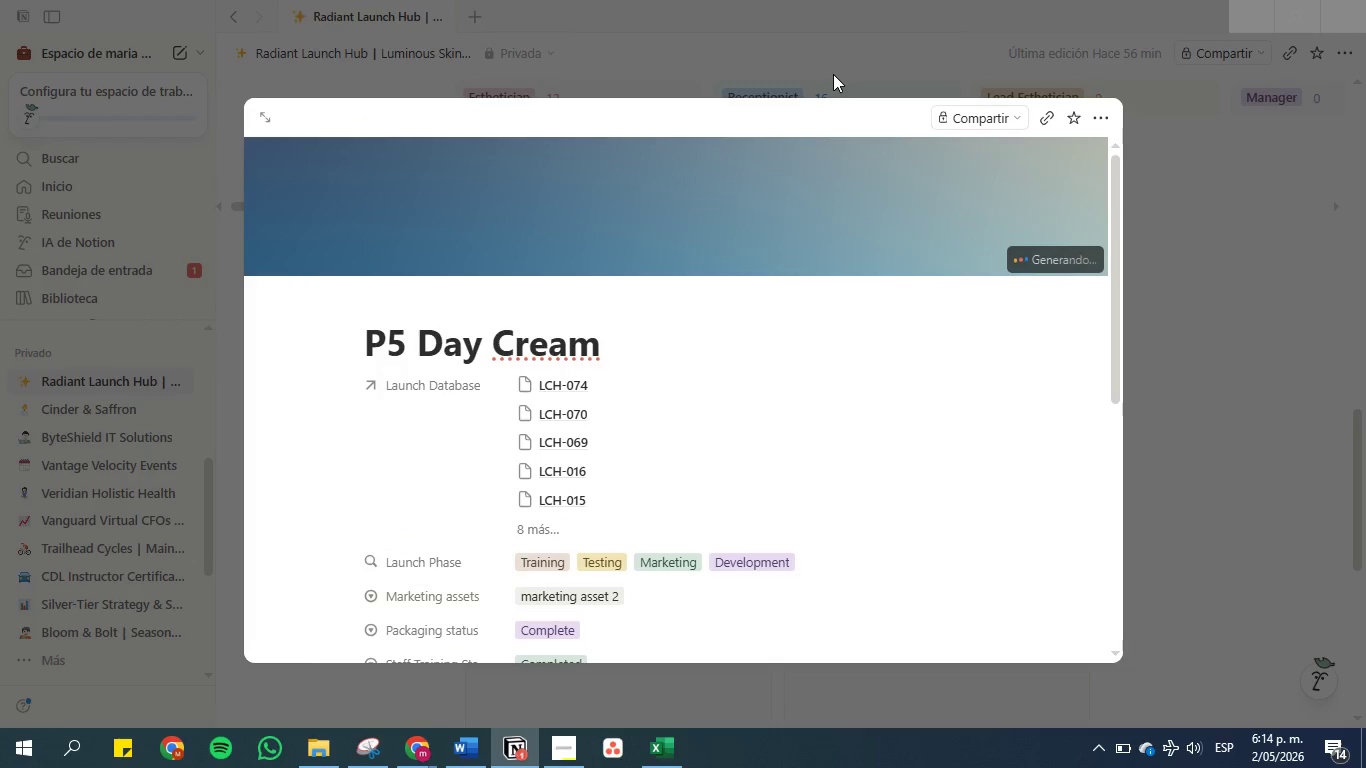 
wait(5.67)
 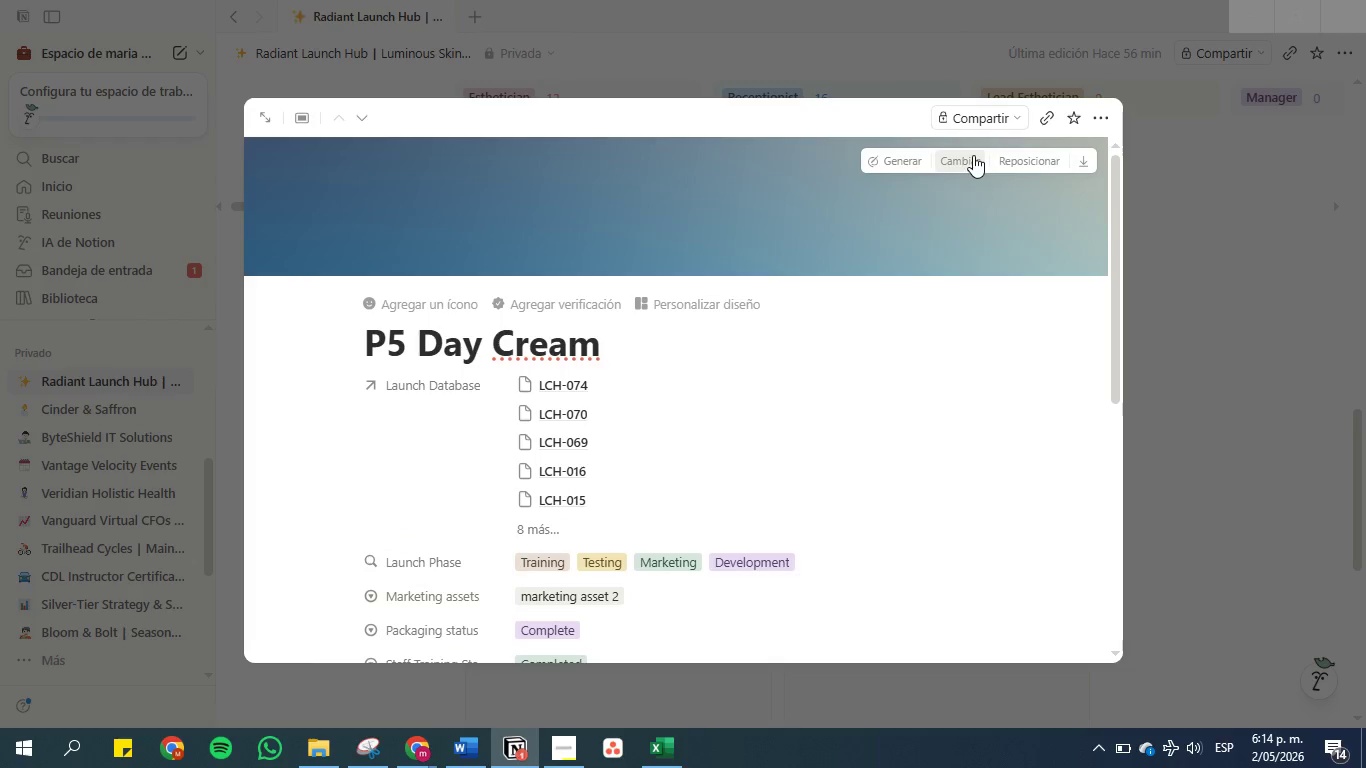 
left_click([833, 74])
 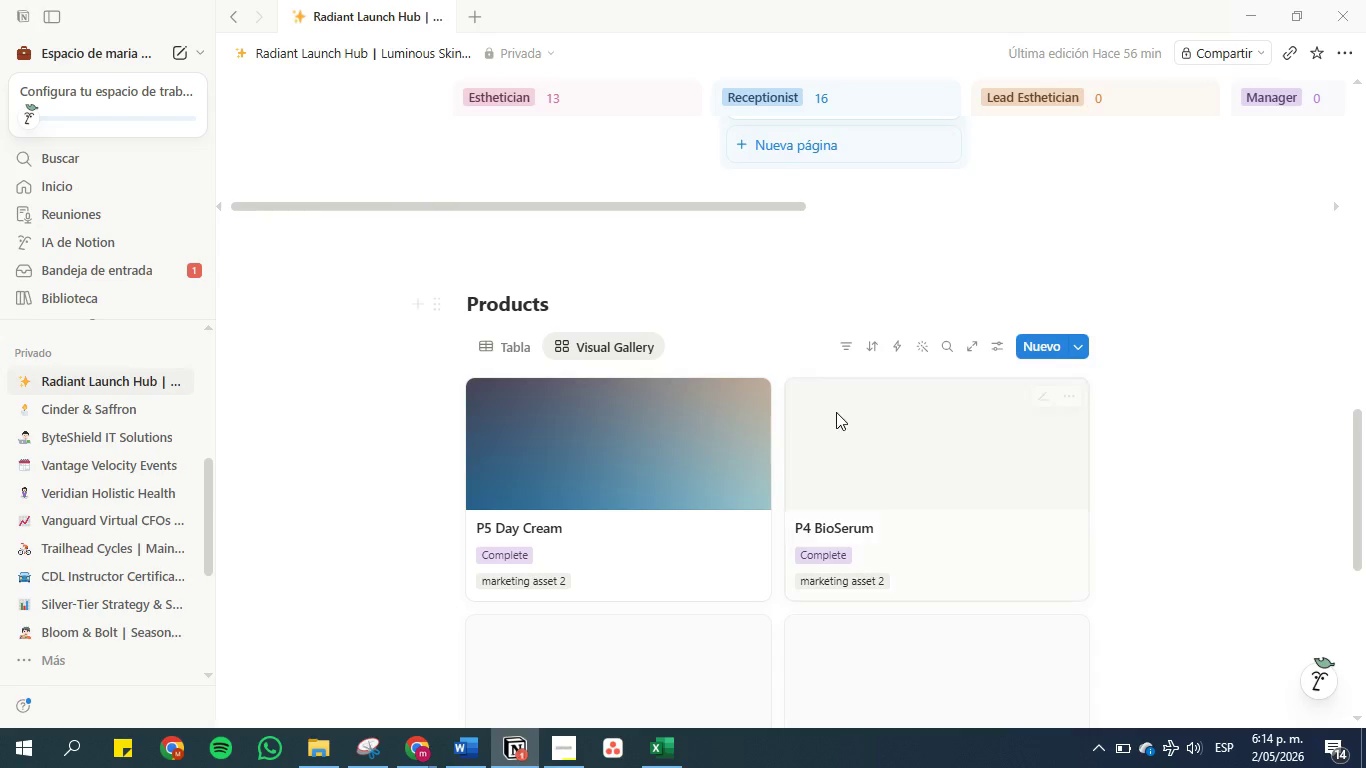 
left_click([836, 412])
 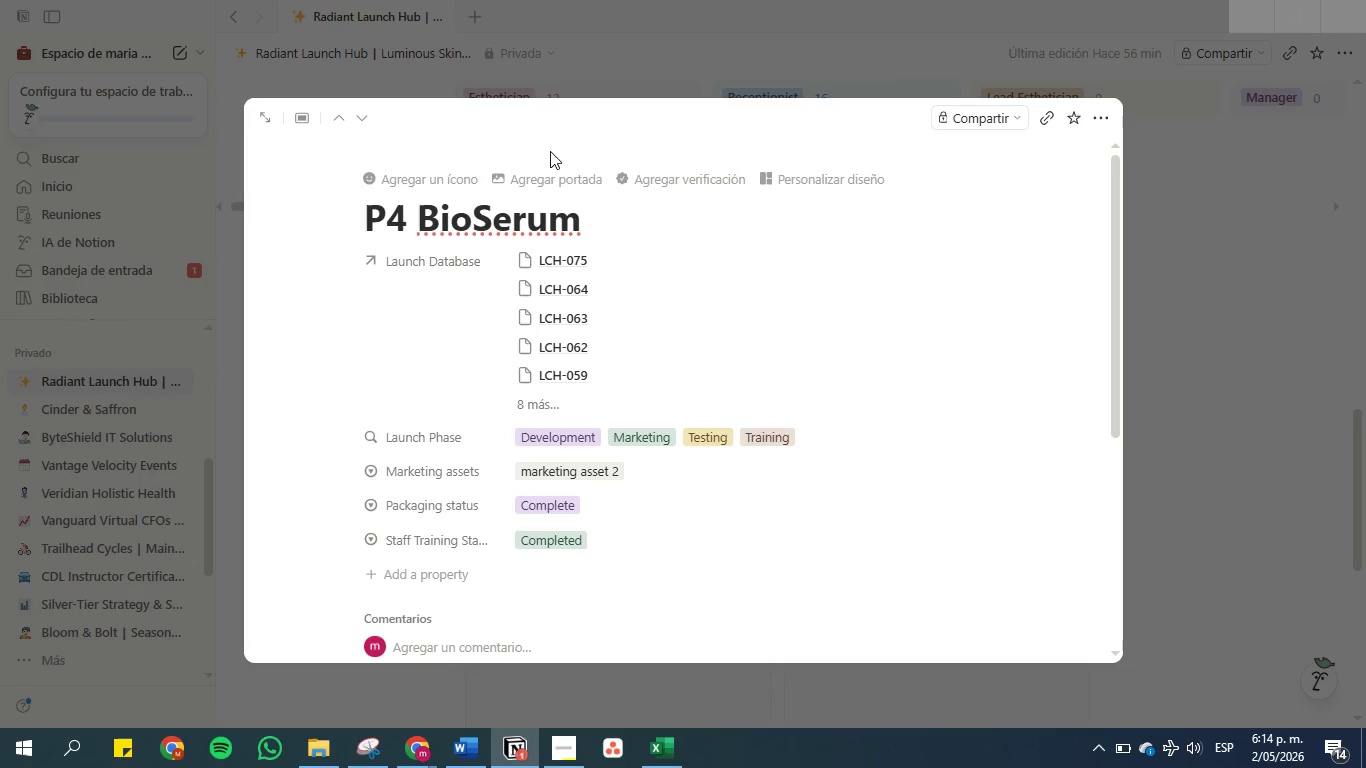 
left_click([534, 171])
 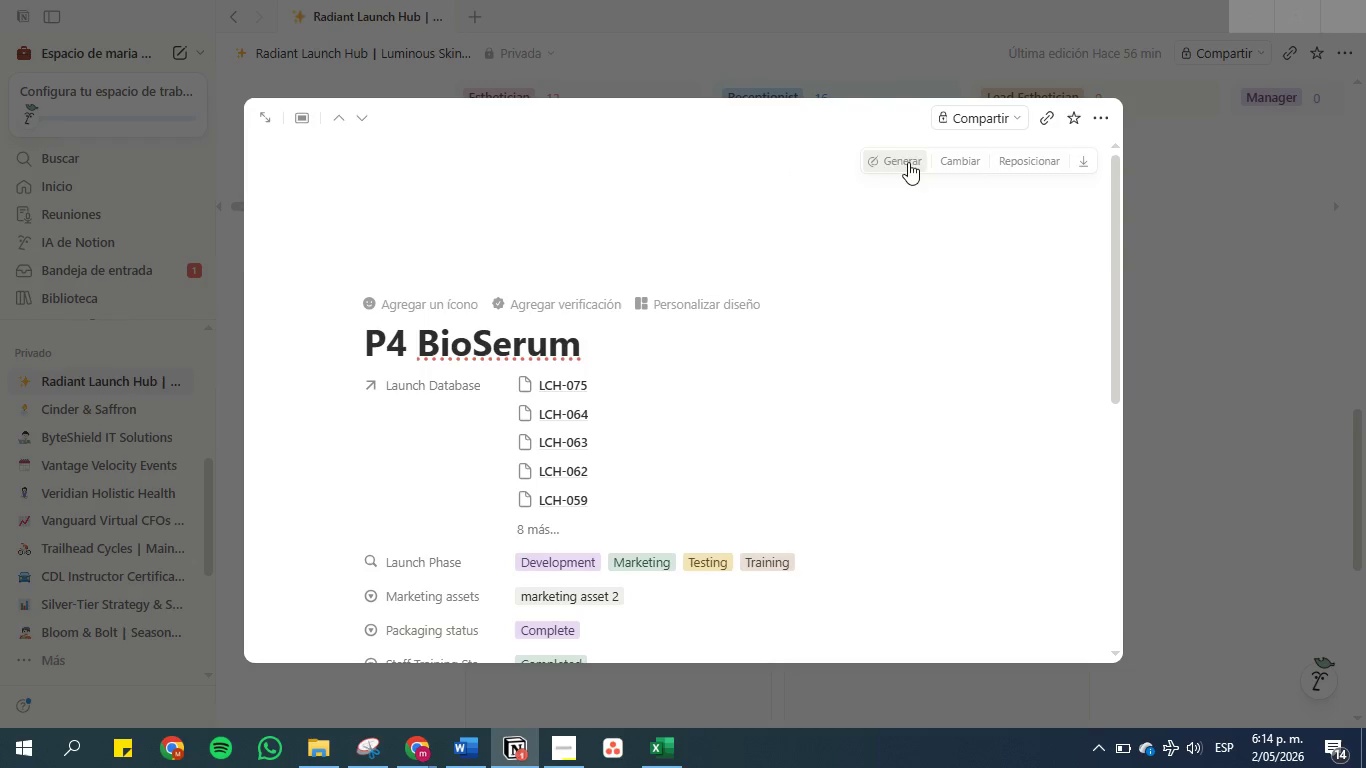 
left_click([893, 161])
 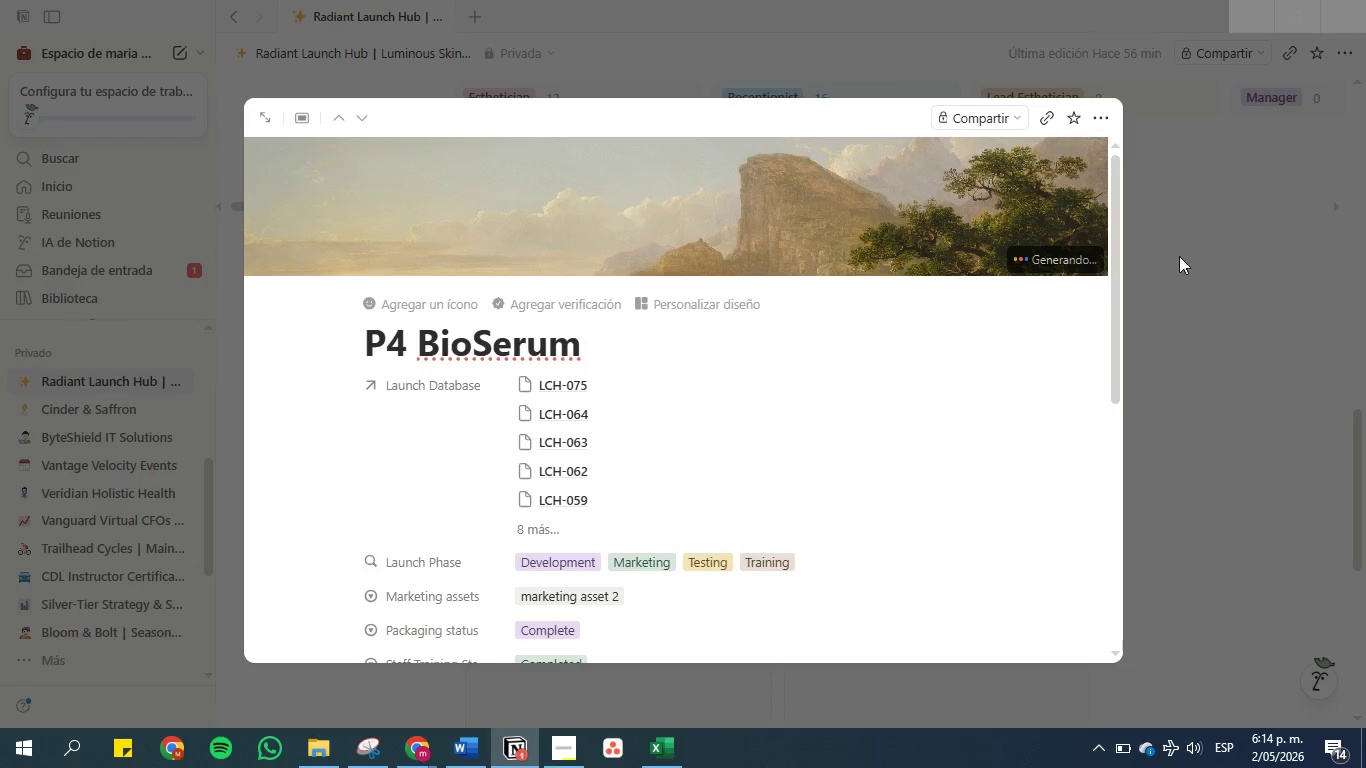 
left_click([1211, 271])
 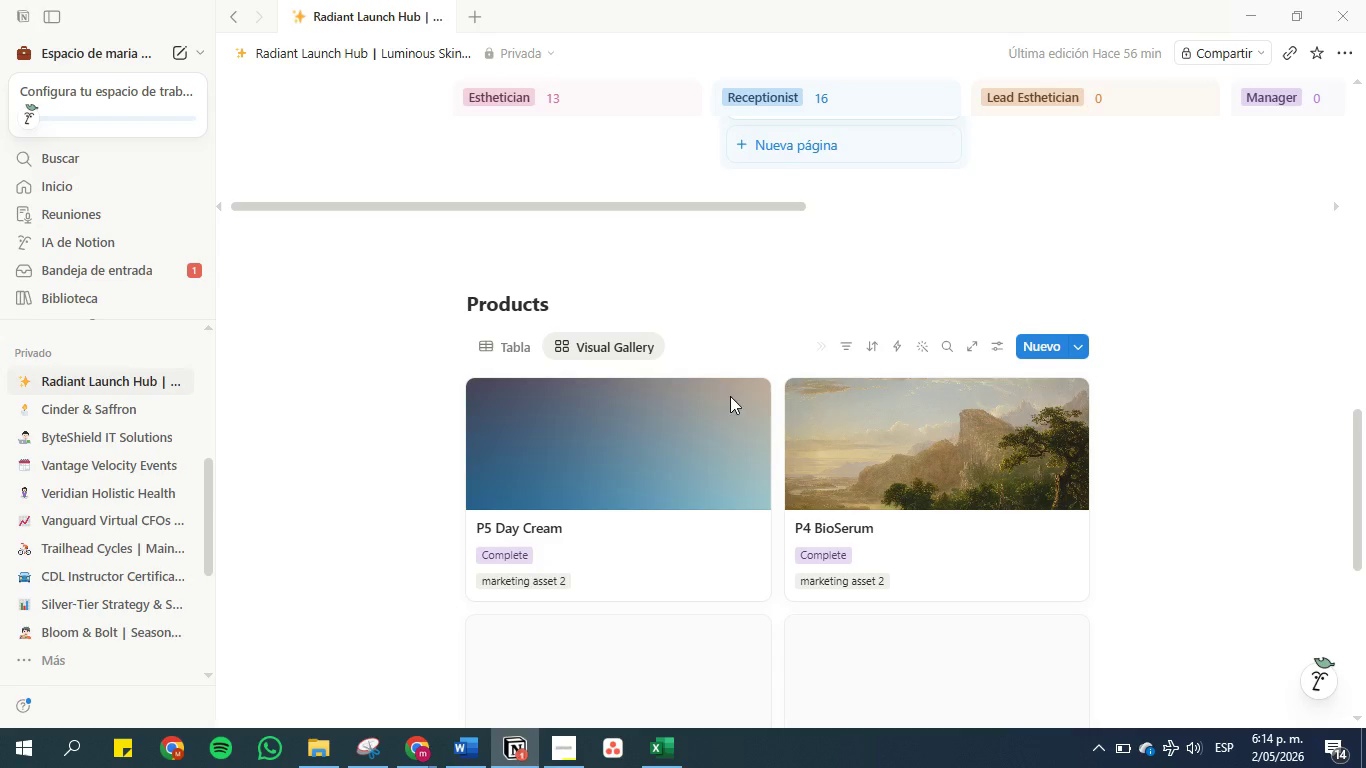 
scroll: coordinate [659, 404], scroll_direction: down, amount: 3.0
 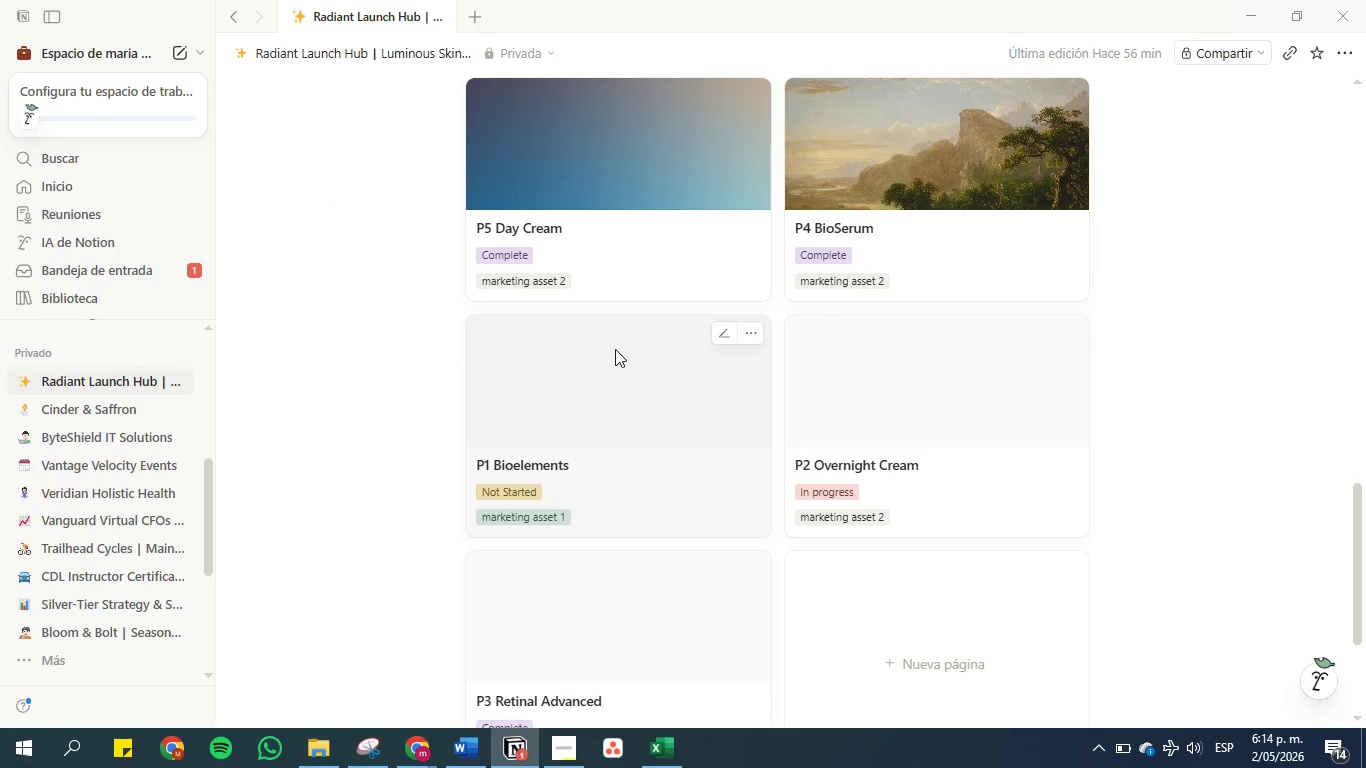 
left_click([615, 349])
 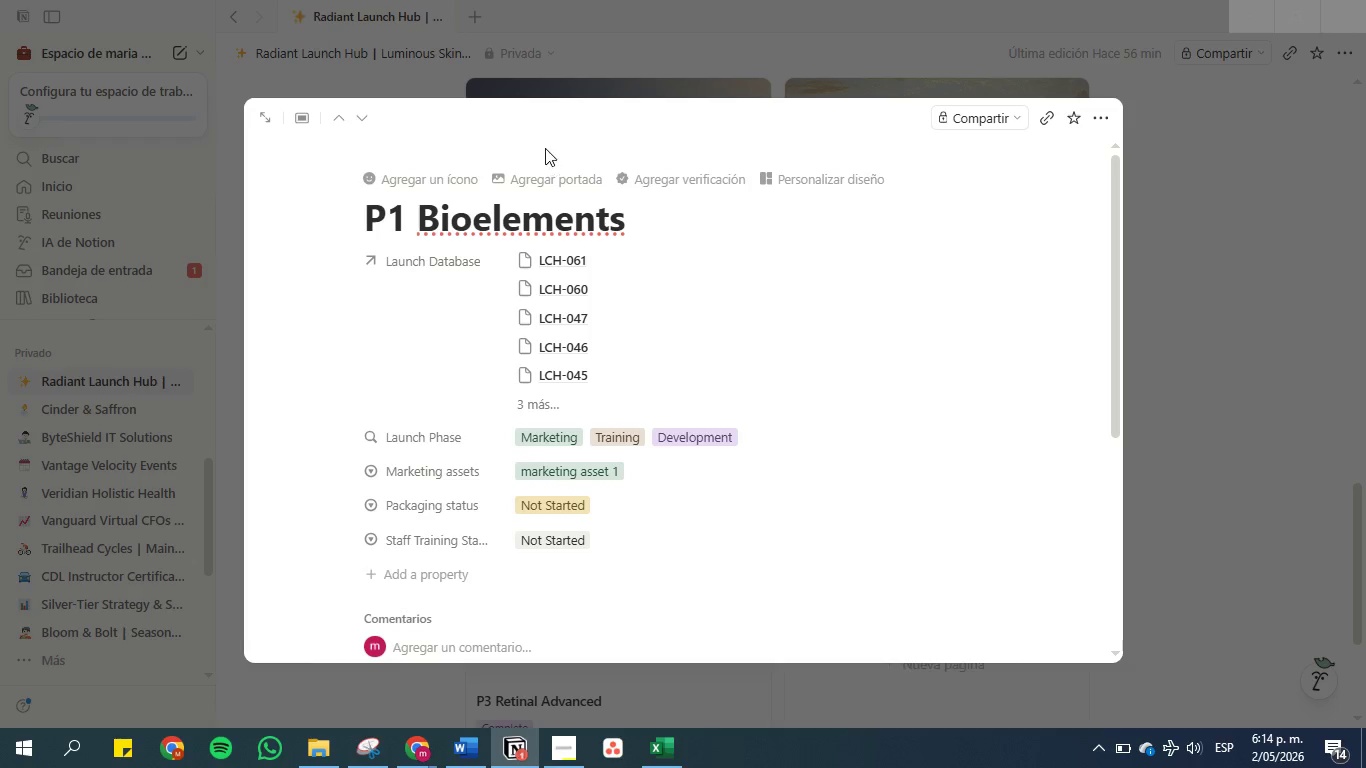 
left_click([535, 173])
 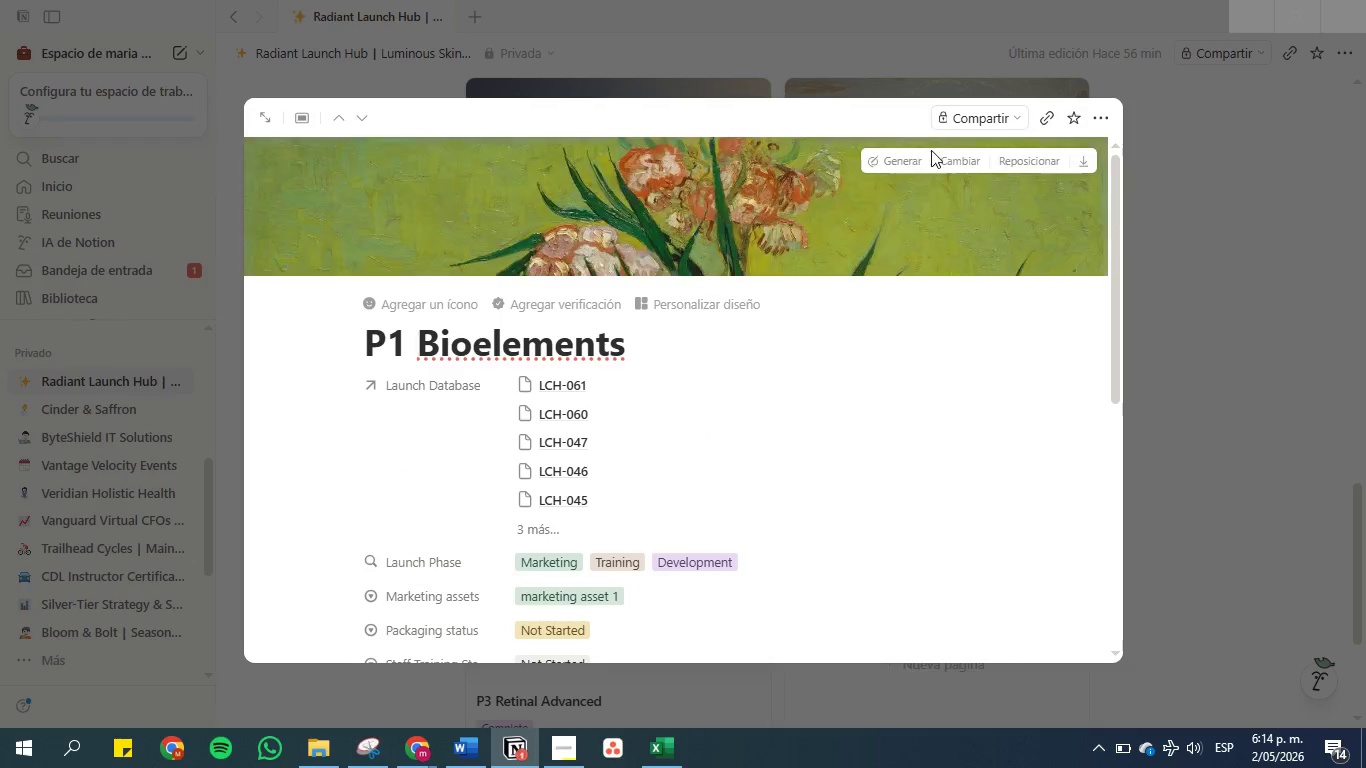 
left_click([899, 160])
 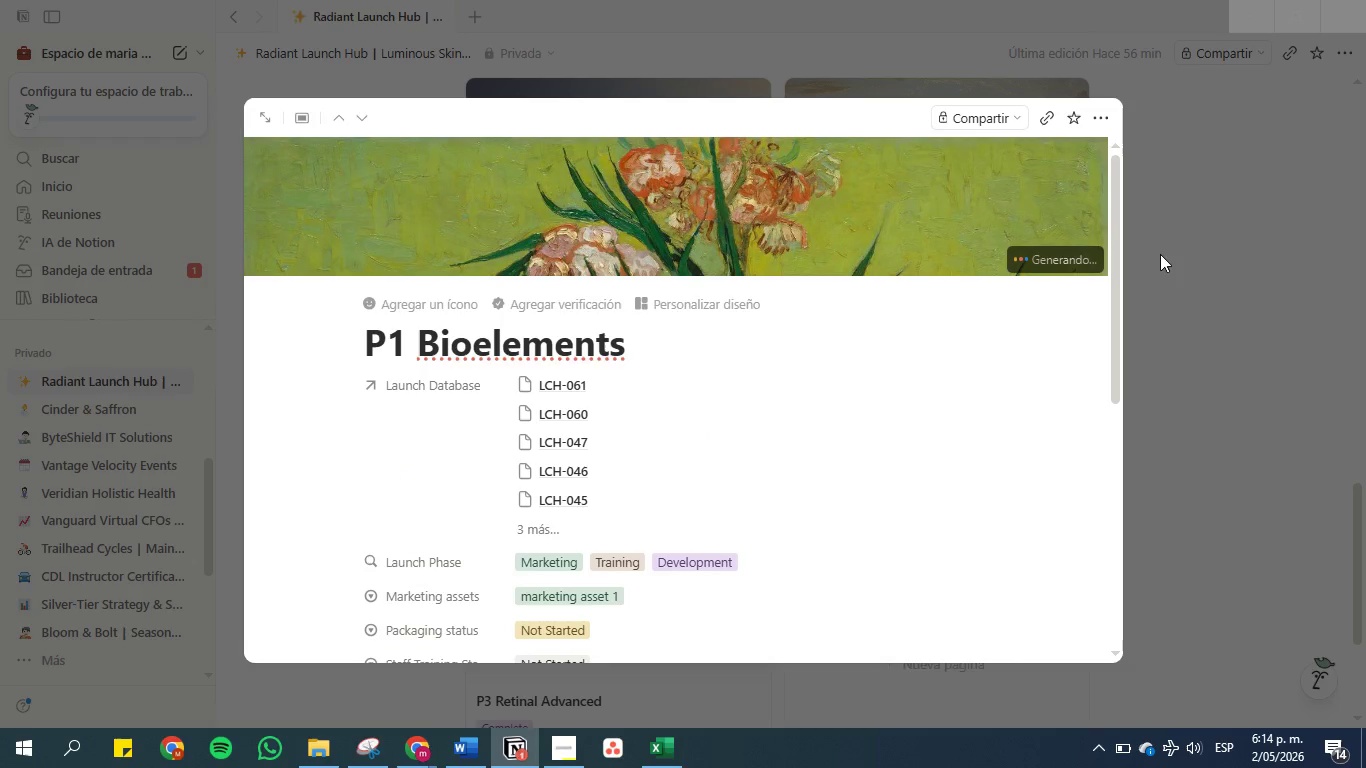 
left_click([1186, 265])
 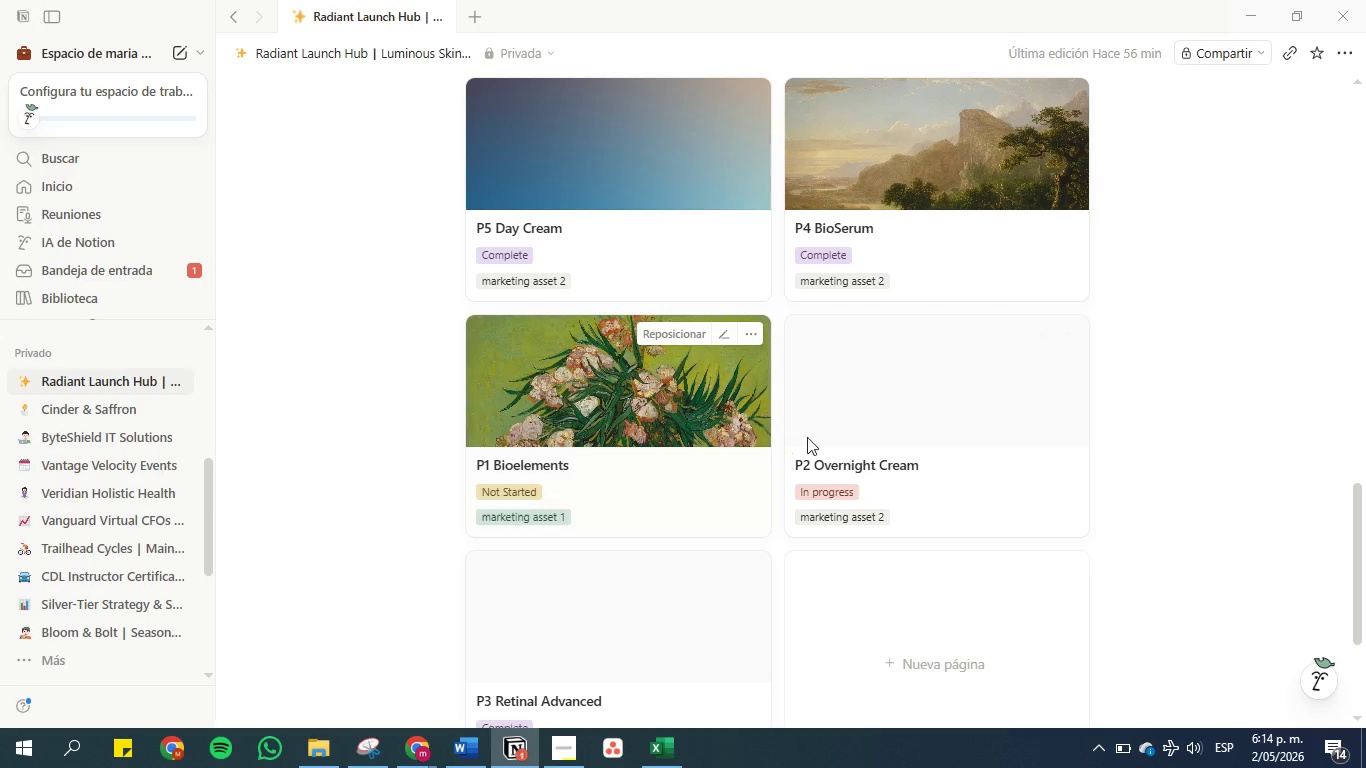 
left_click([893, 384])
 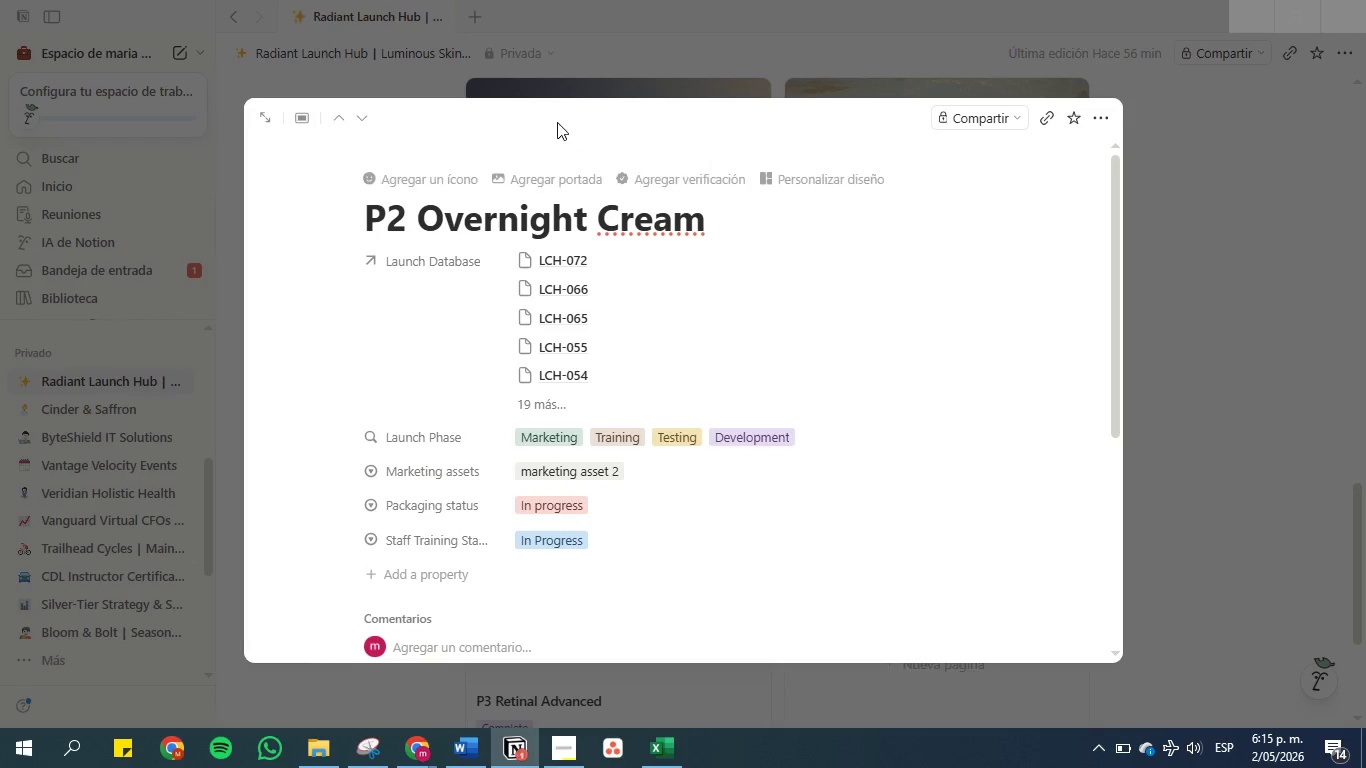 
left_click([539, 175])
 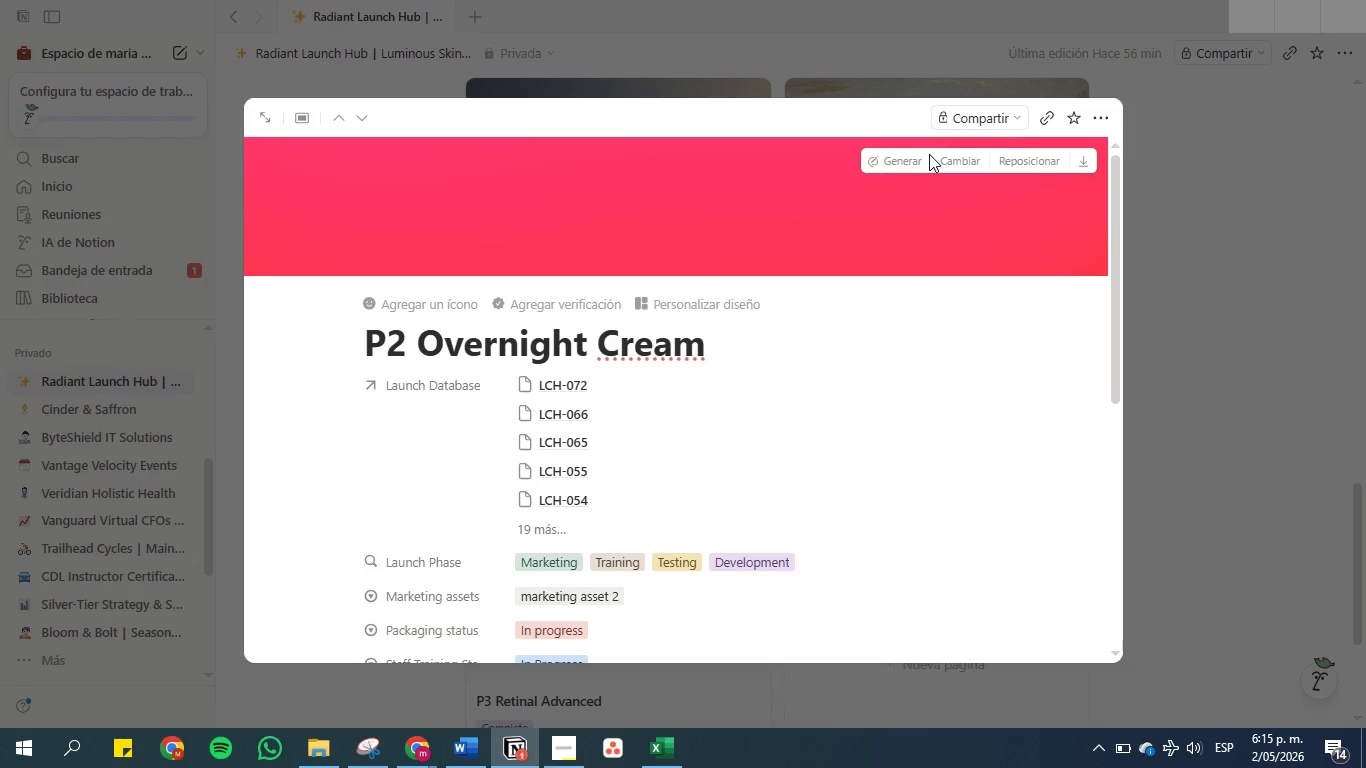 
left_click([906, 156])
 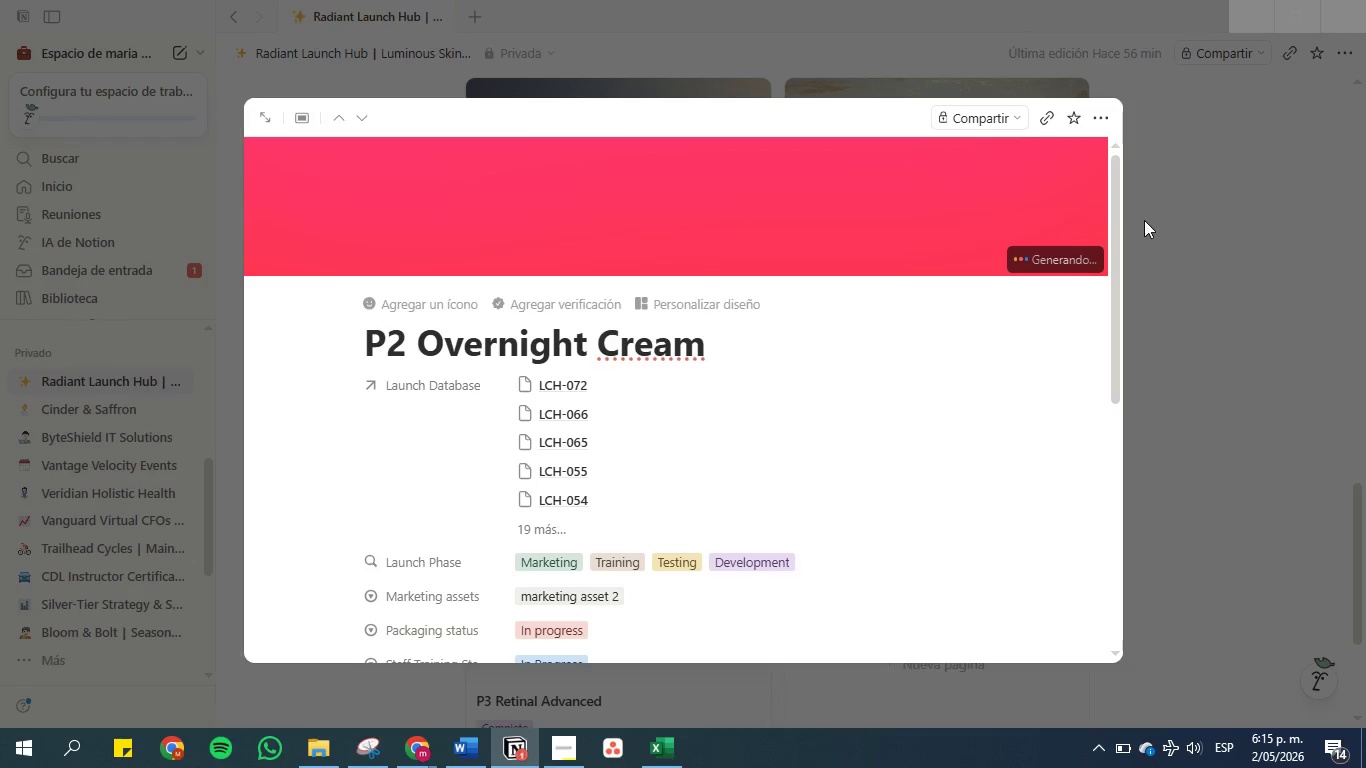 
left_click([1144, 220])
 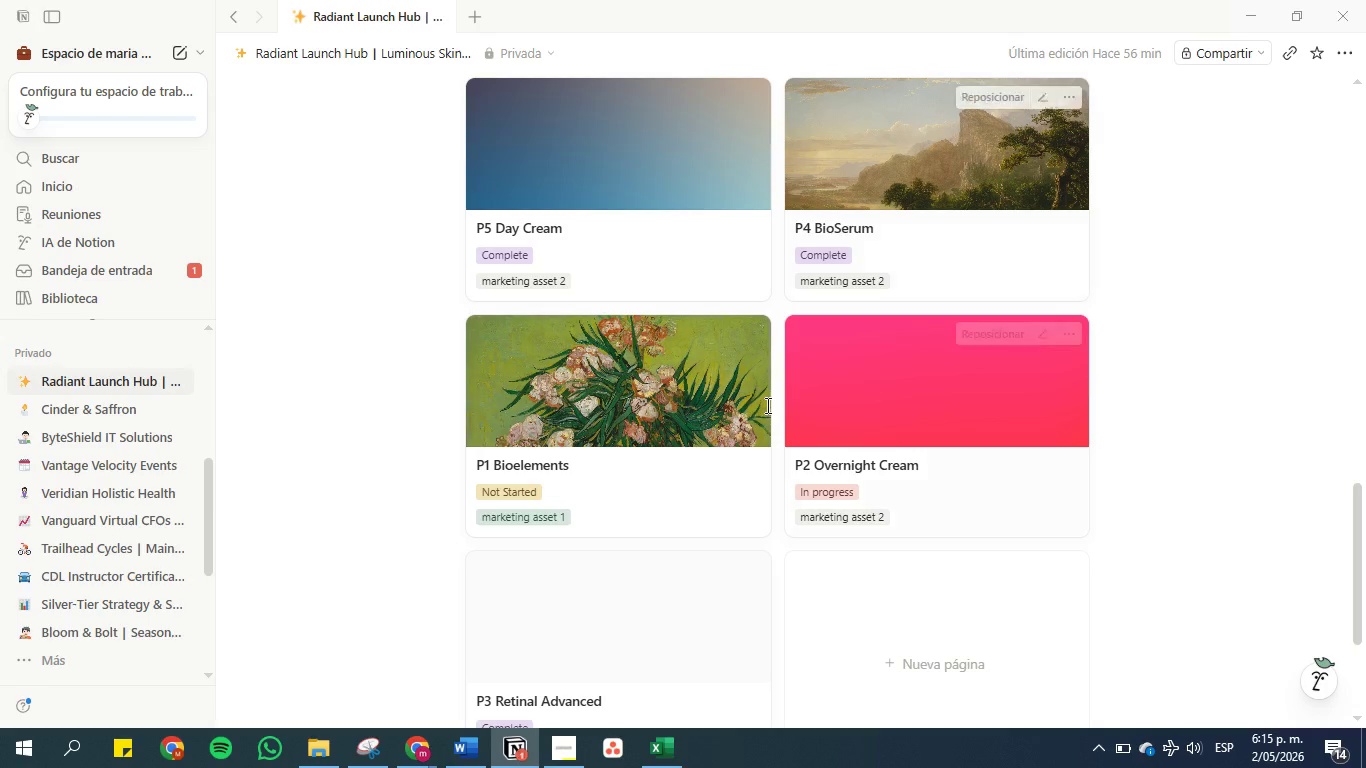 
left_click([597, 353])
 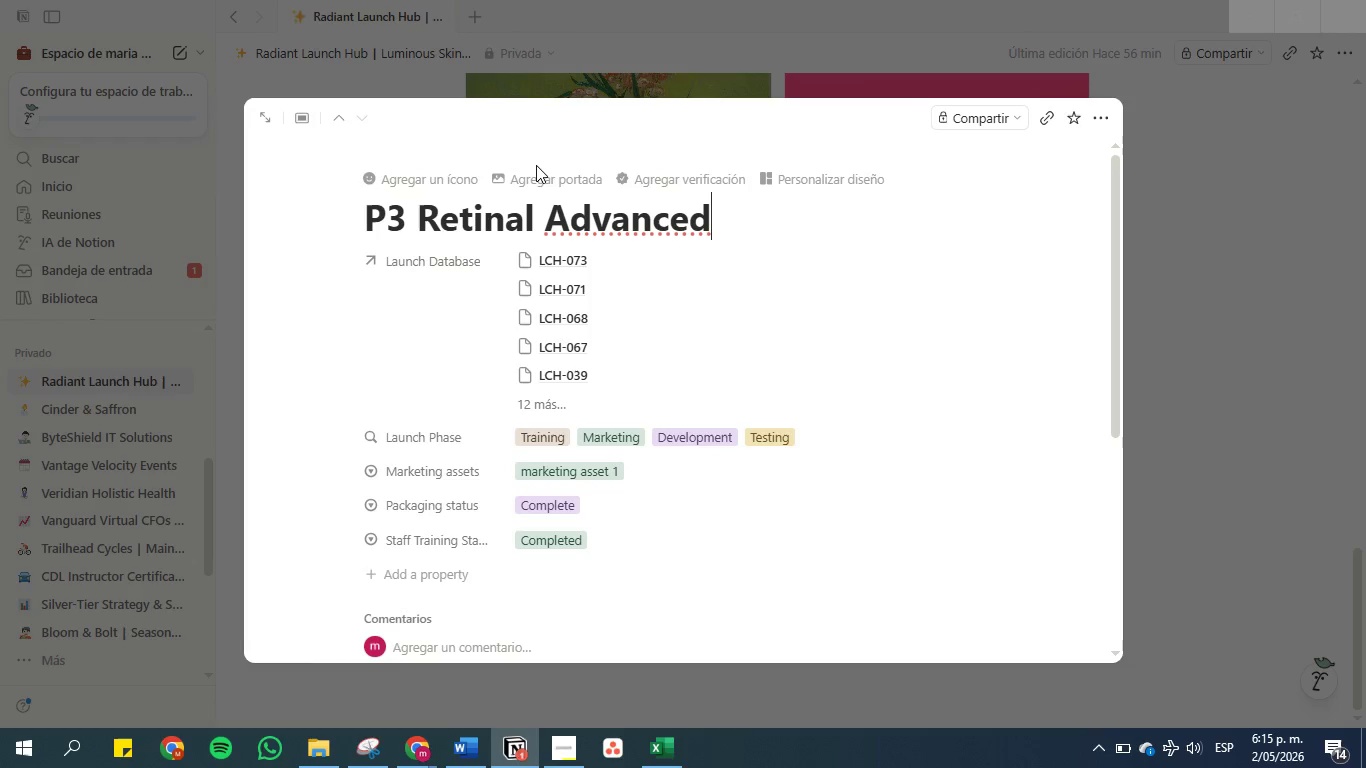 
scroll: coordinate [672, 390], scroll_direction: down, amount: 3.0
 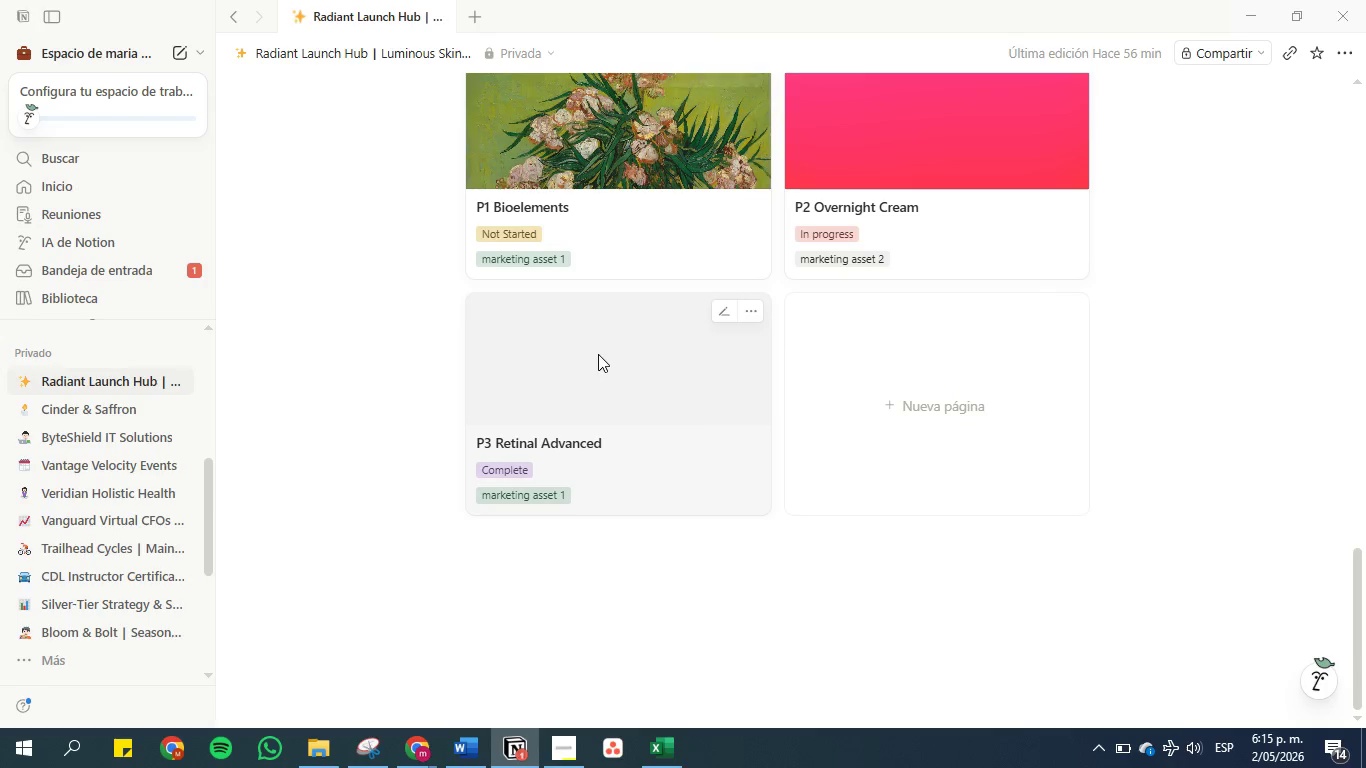 
double_click([534, 175])
 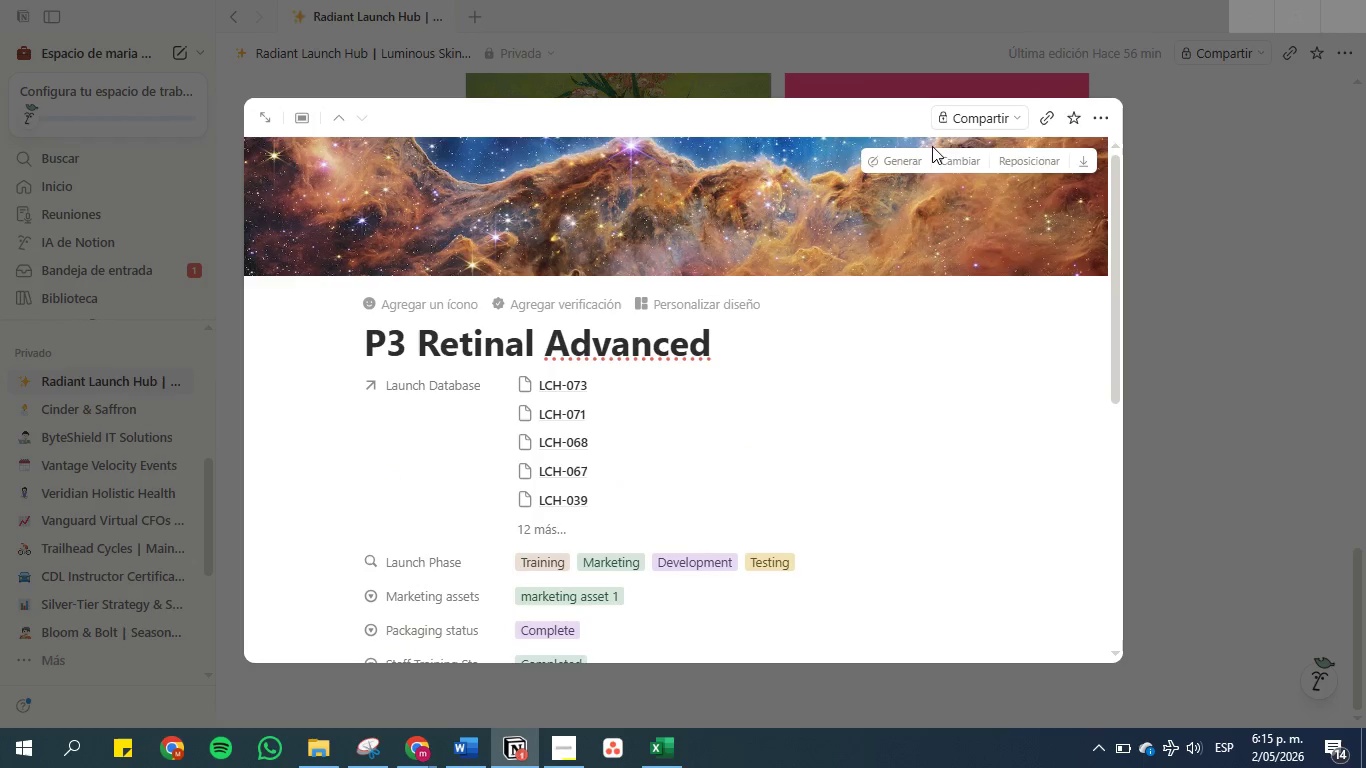 
left_click([889, 160])
 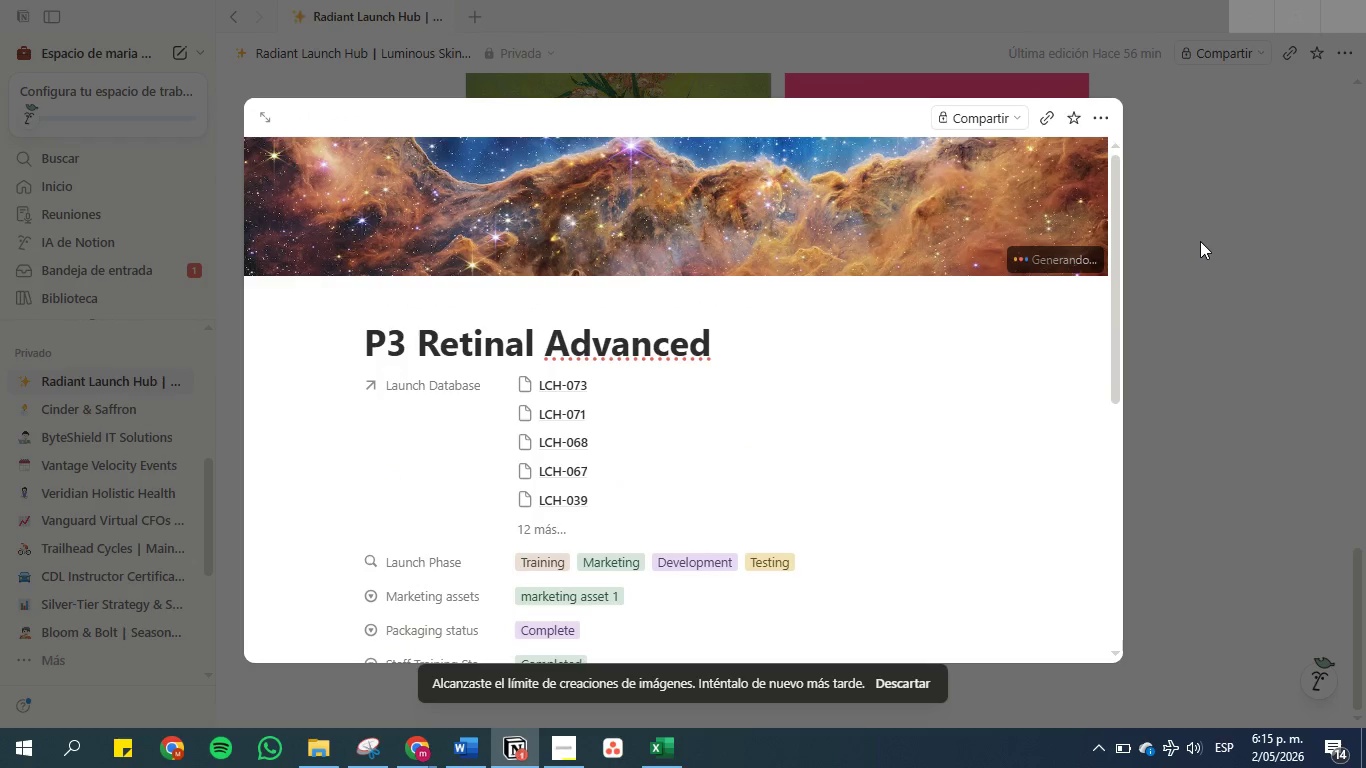 
left_click([1200, 241])
 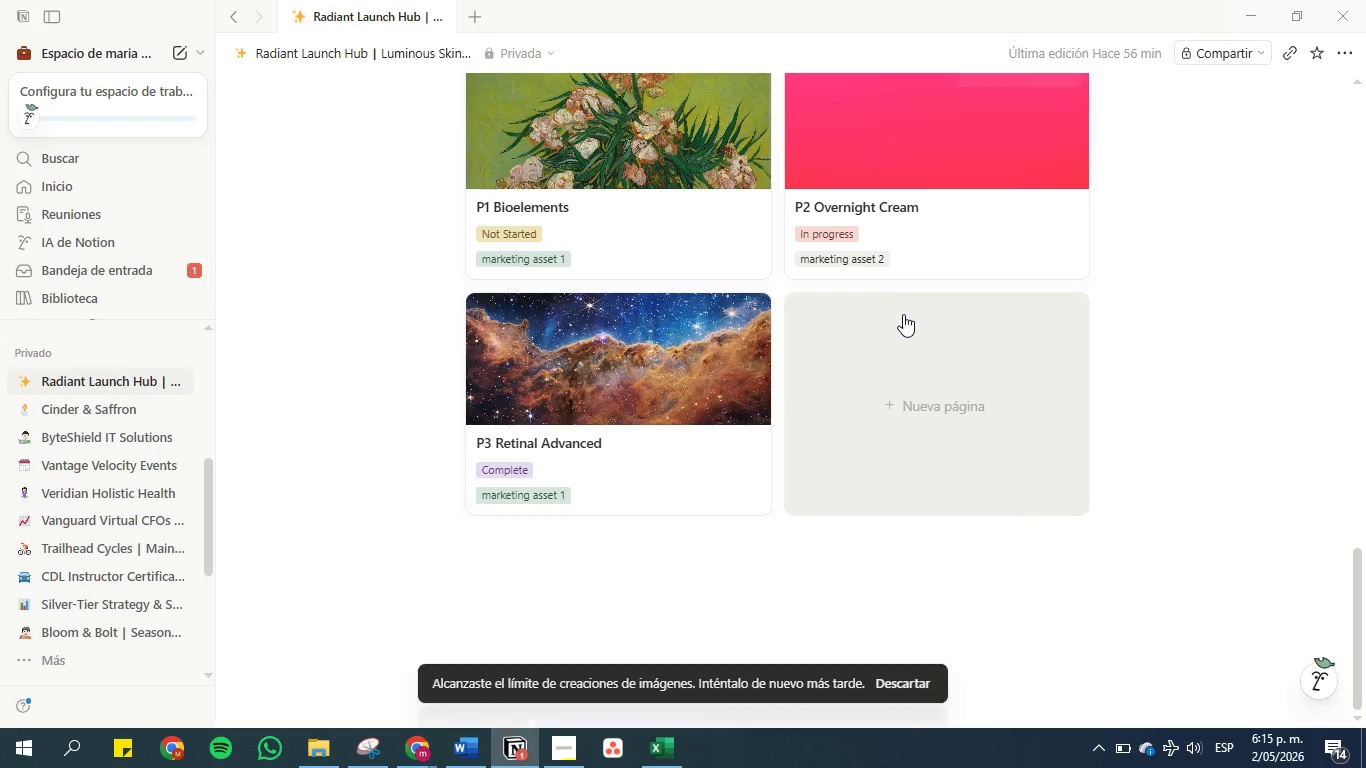 
scroll: coordinate [815, 296], scroll_direction: up, amount: 5.0
 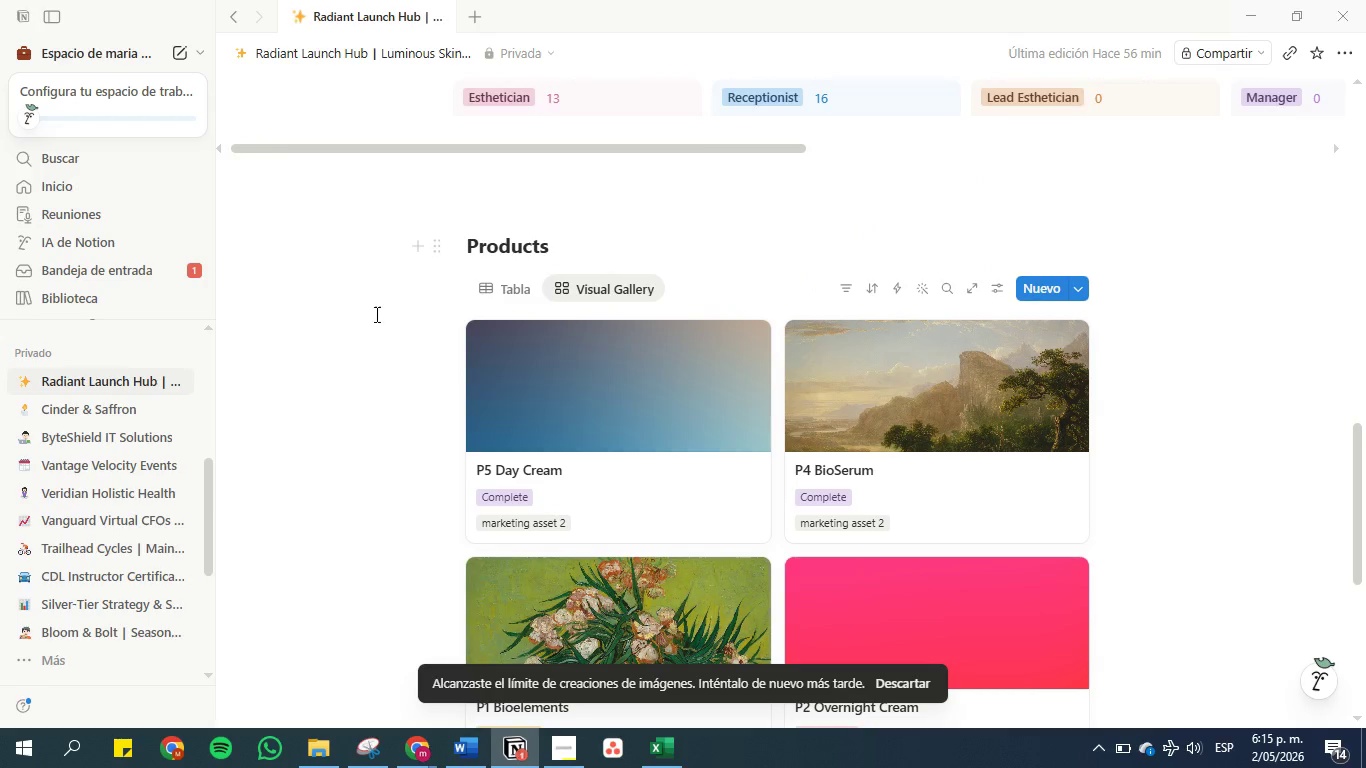 
scroll: coordinate [406, 336], scroll_direction: down, amount: 1.0
 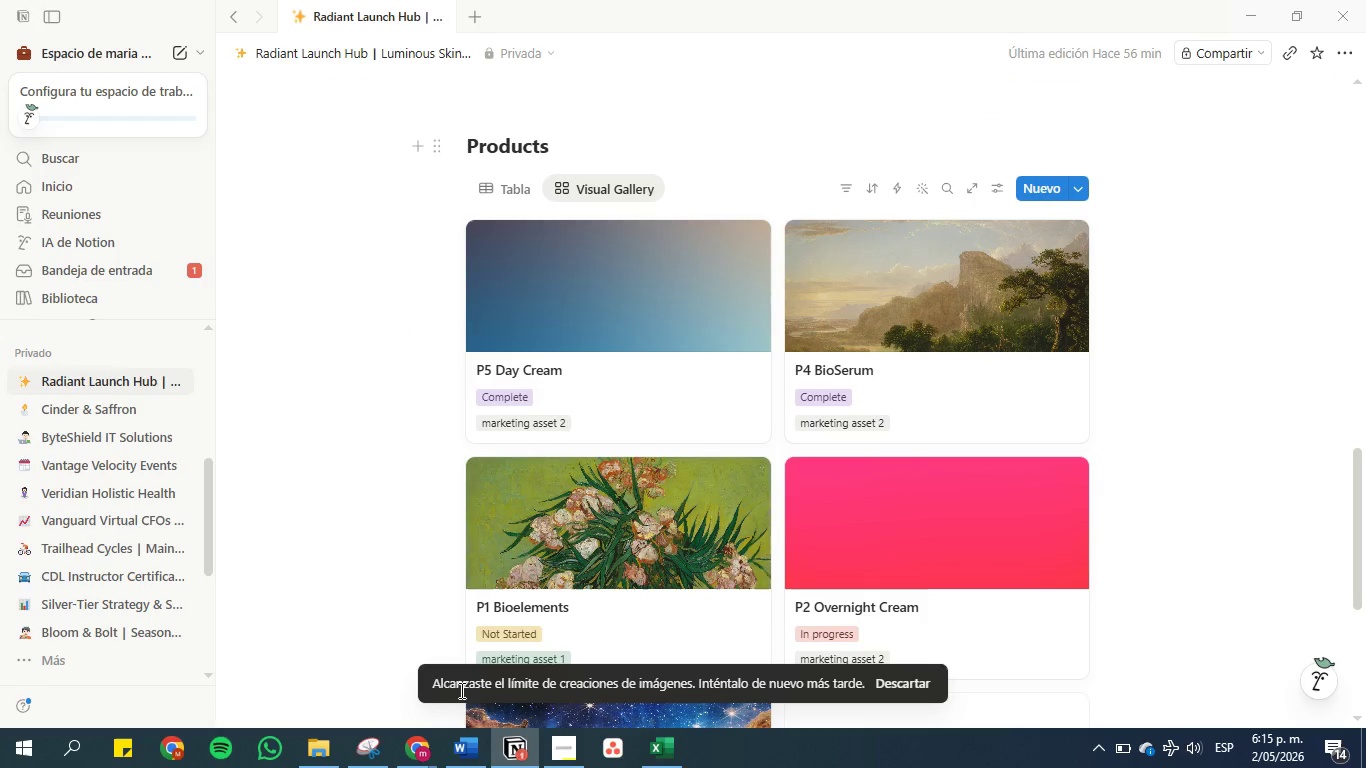 
left_click([454, 760])
 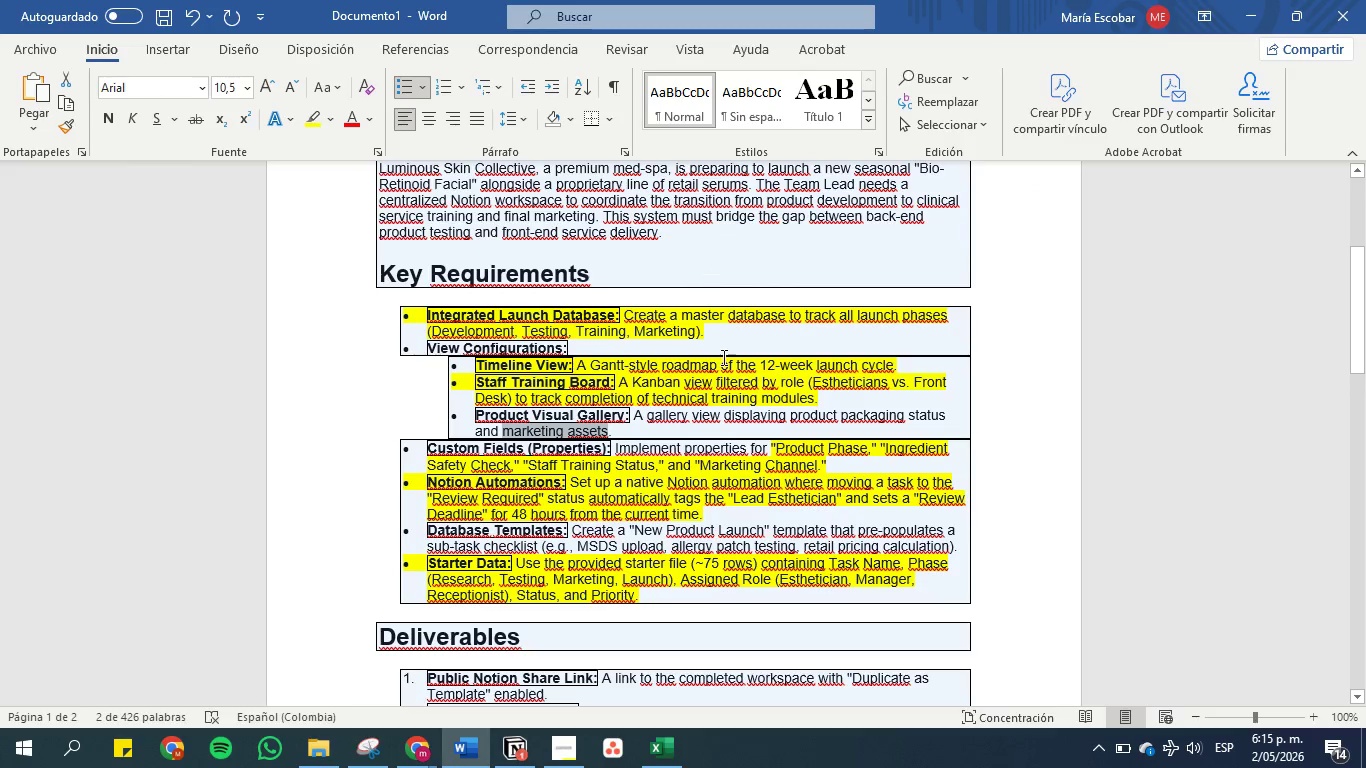 
left_click([651, 418])
 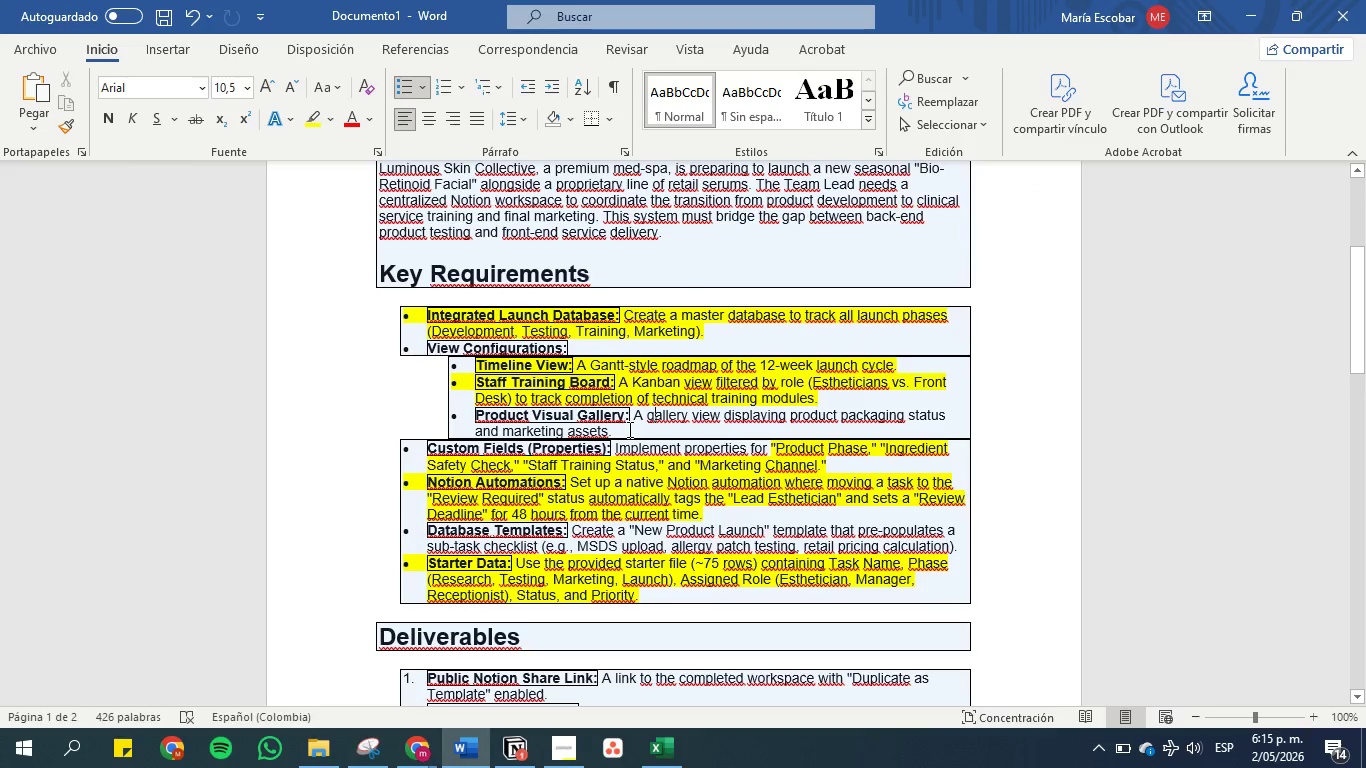 
left_click_drag(start_coordinate=[628, 429], to_coordinate=[439, 413])
 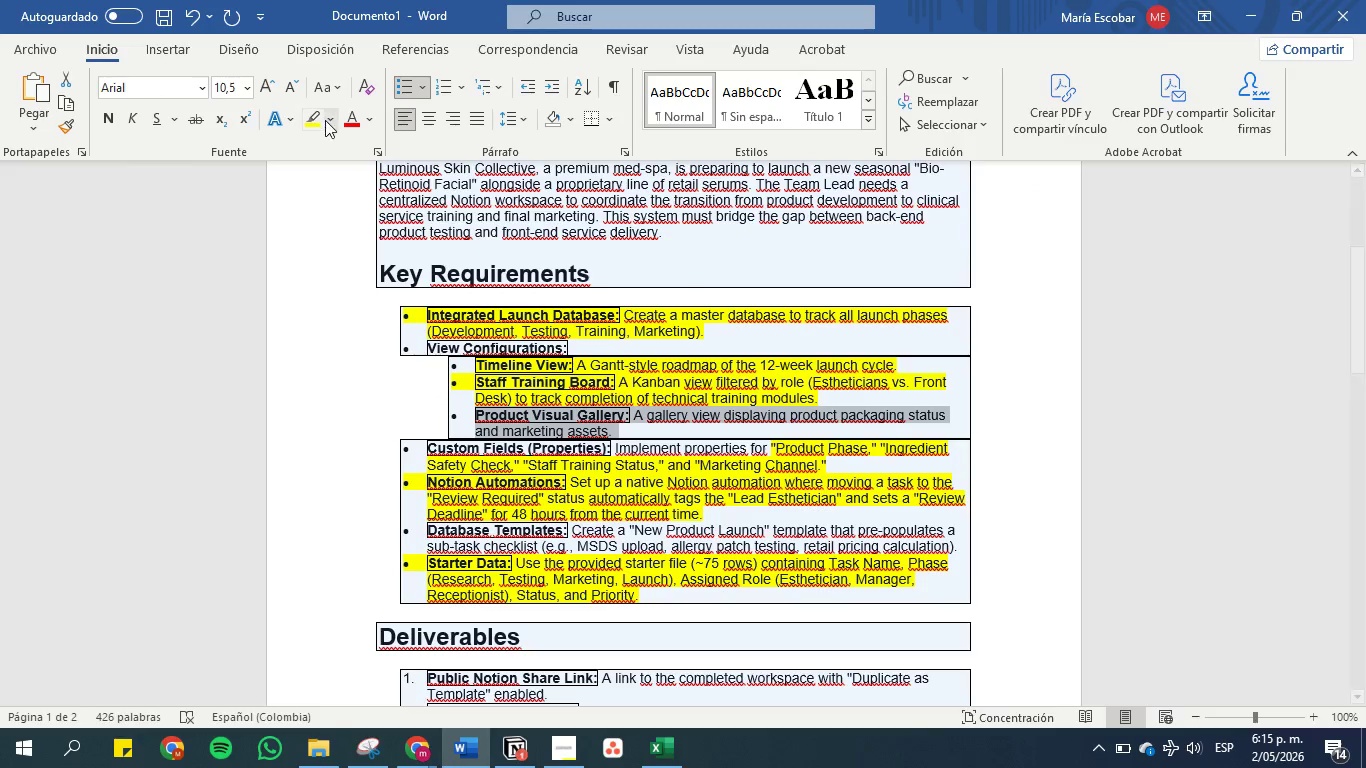 
left_click([315, 111])
 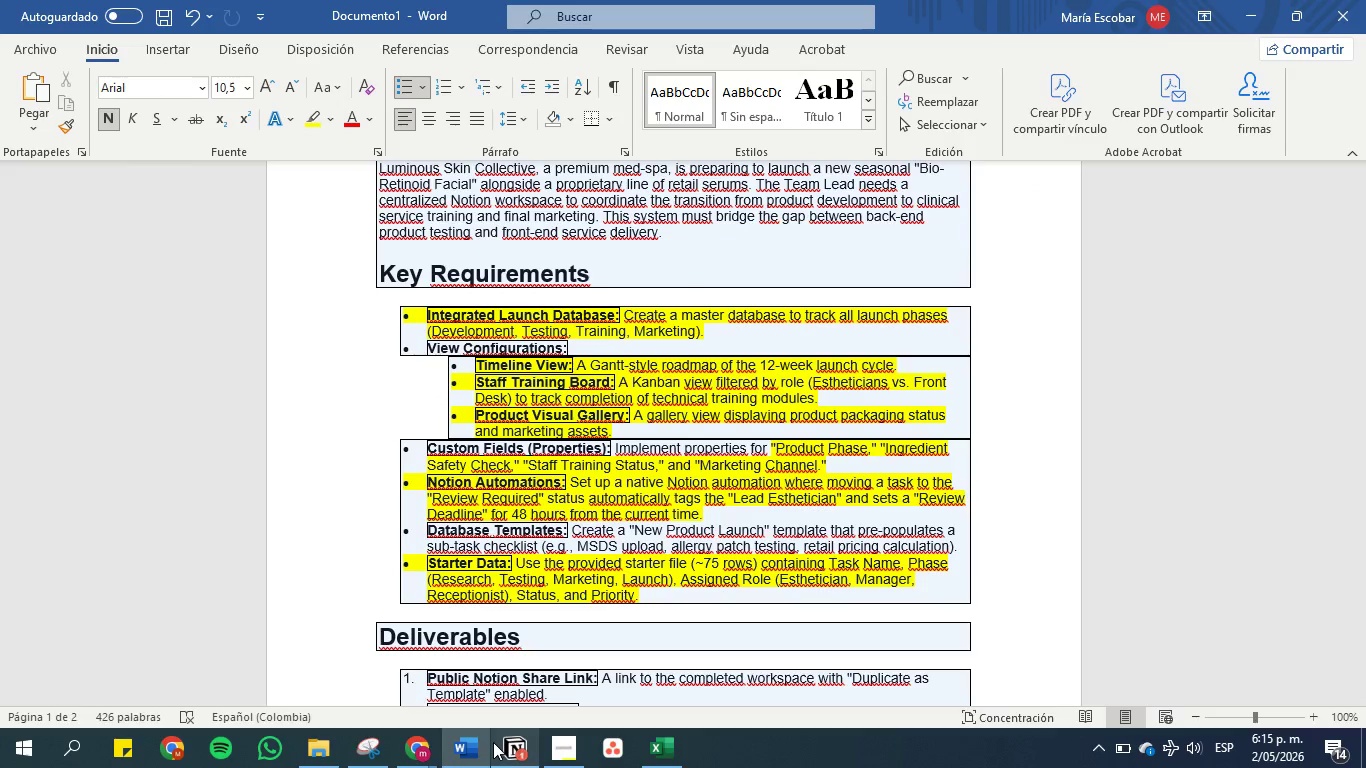 
left_click([557, 754])